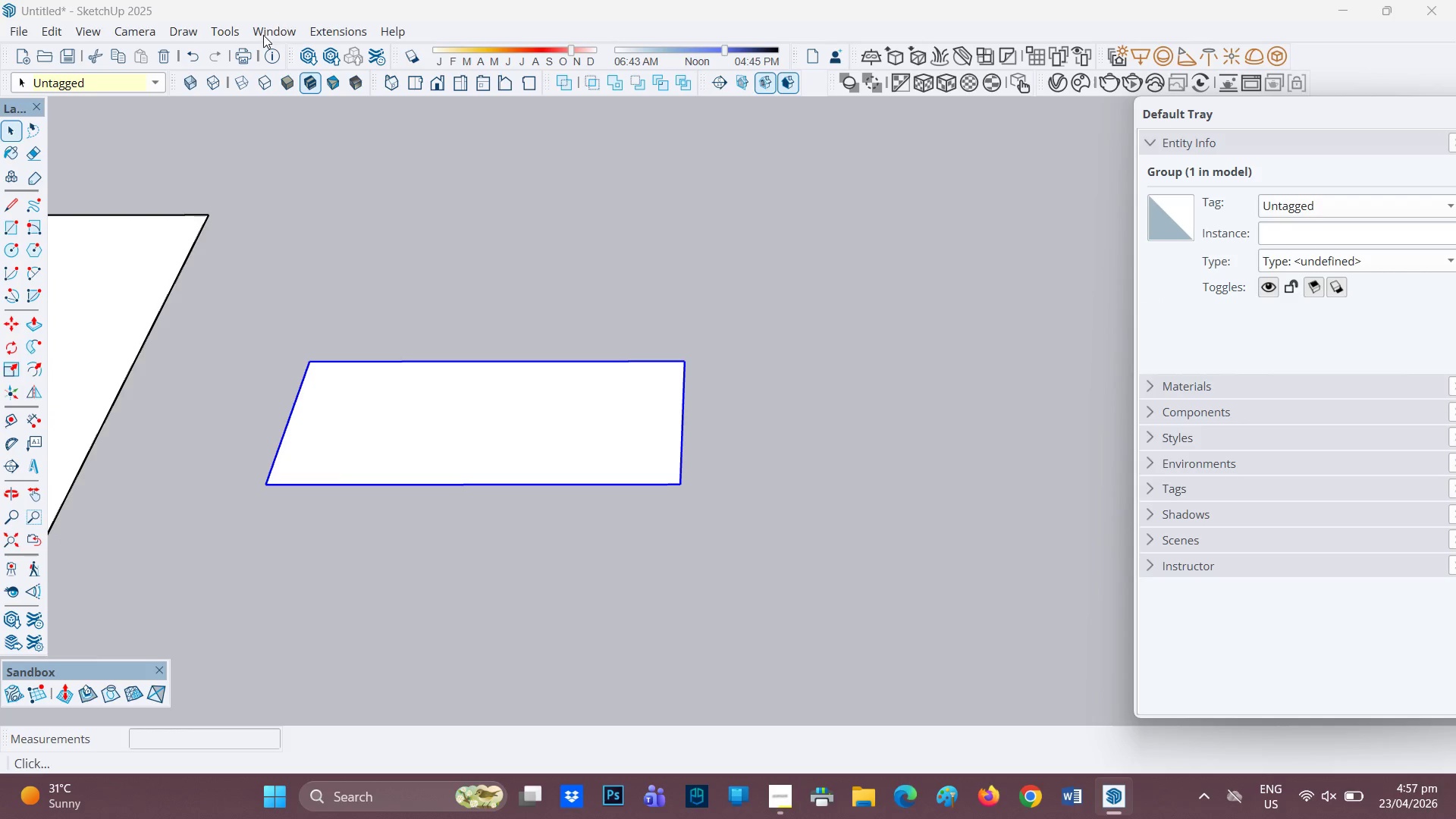 
left_click([261, 25])
 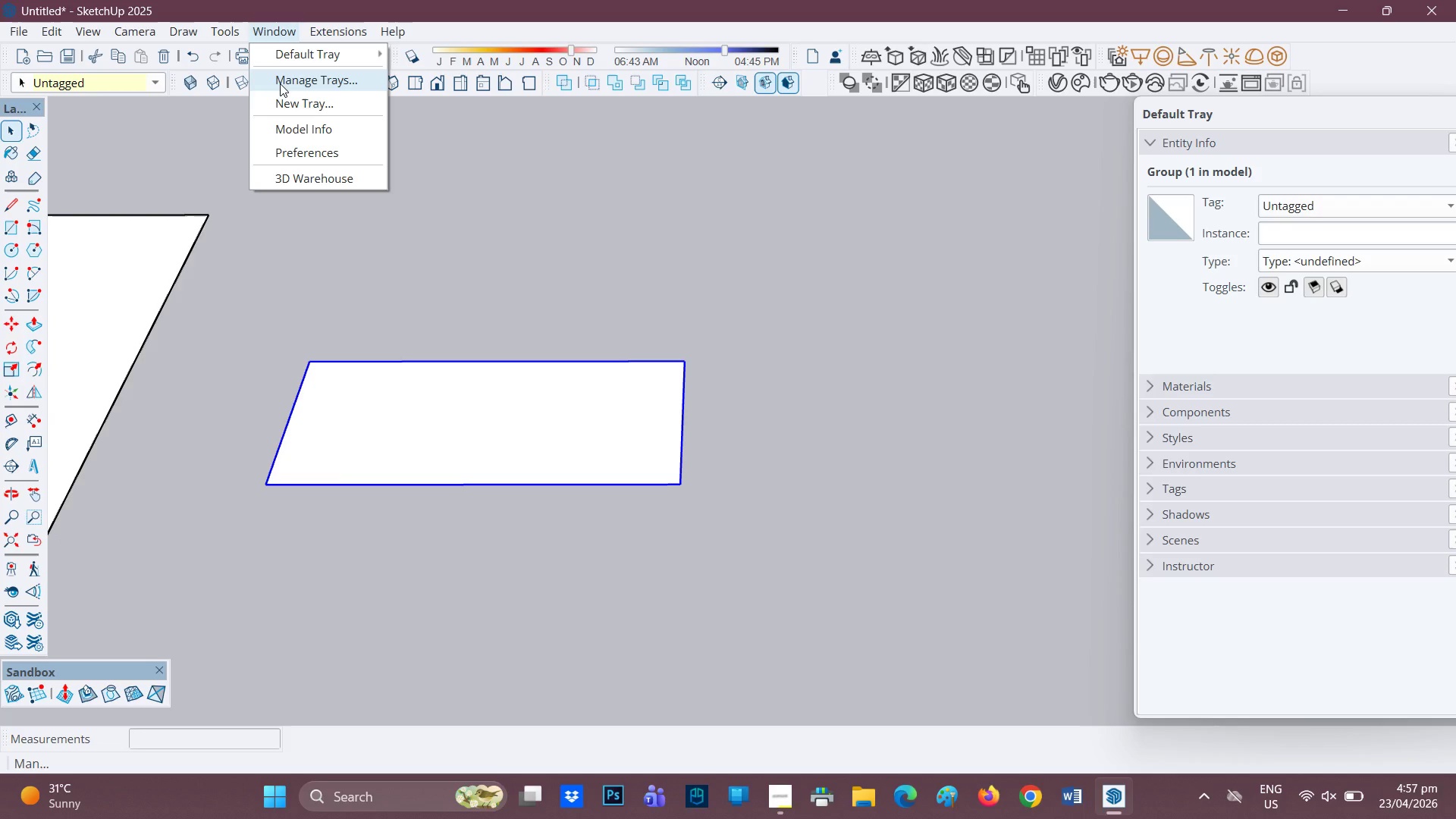 
left_click([280, 83])
 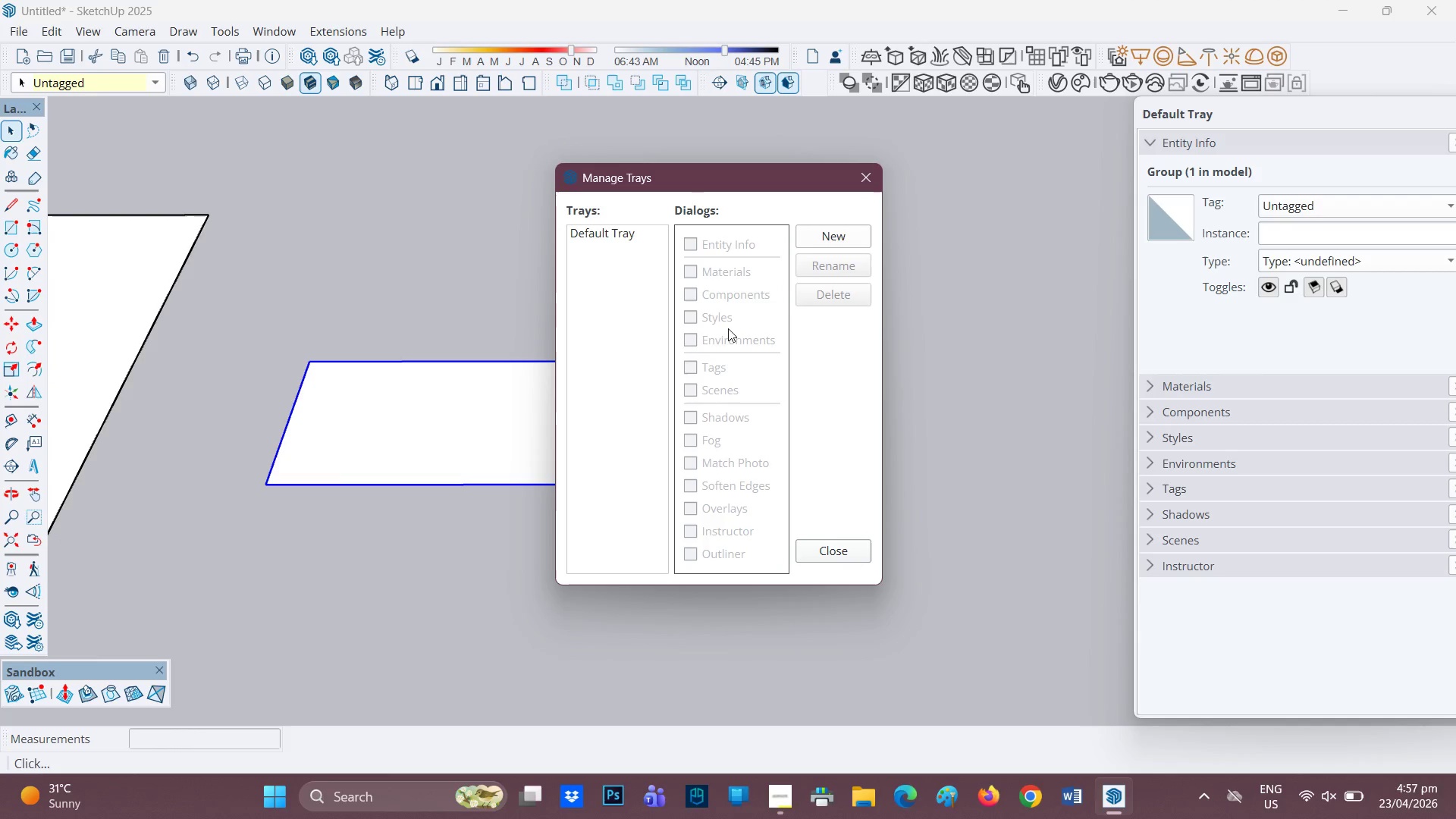 
scroll: coordinate [700, 366], scroll_direction: down, amount: 2.0
 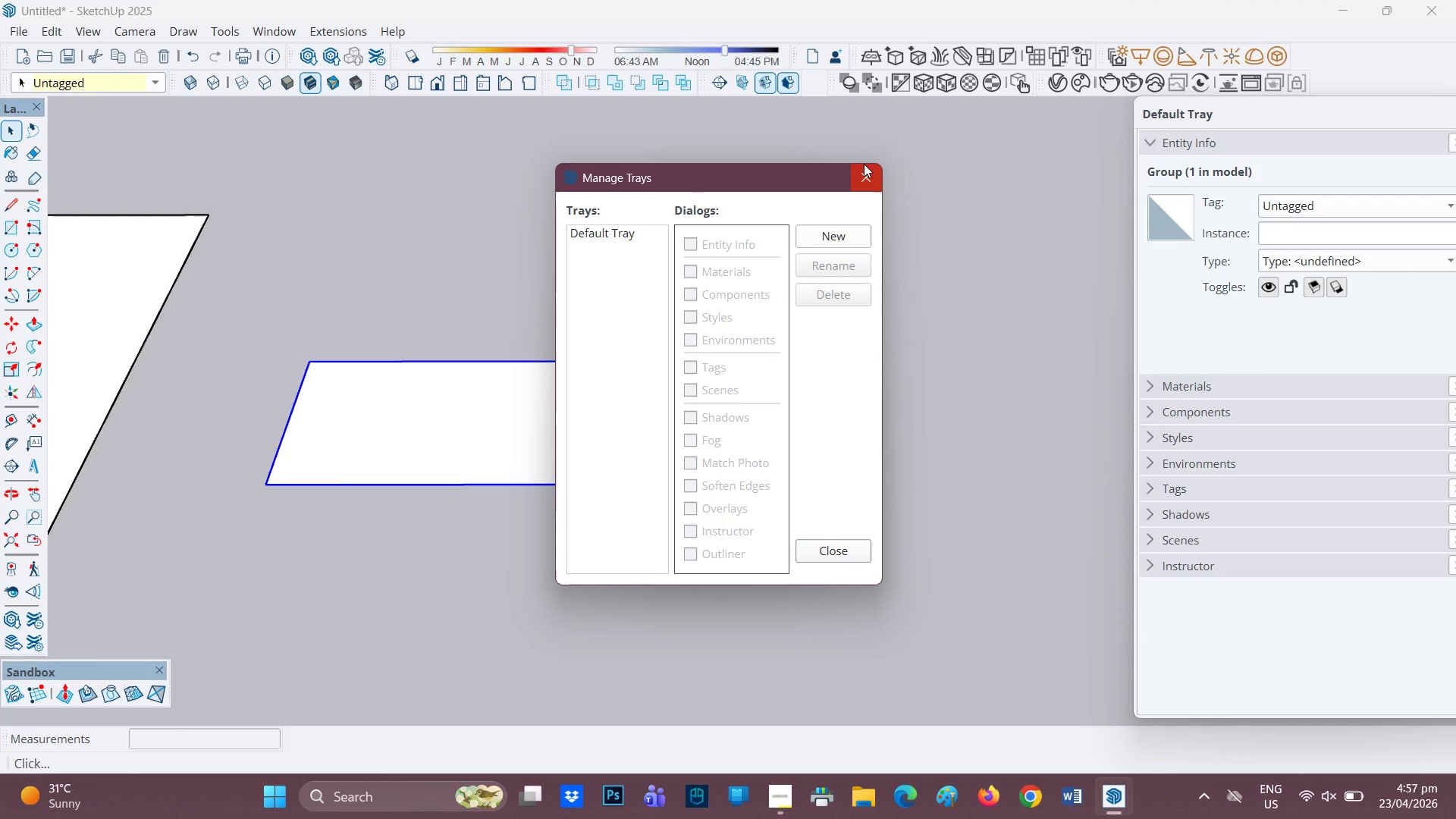 
left_click([864, 169])
 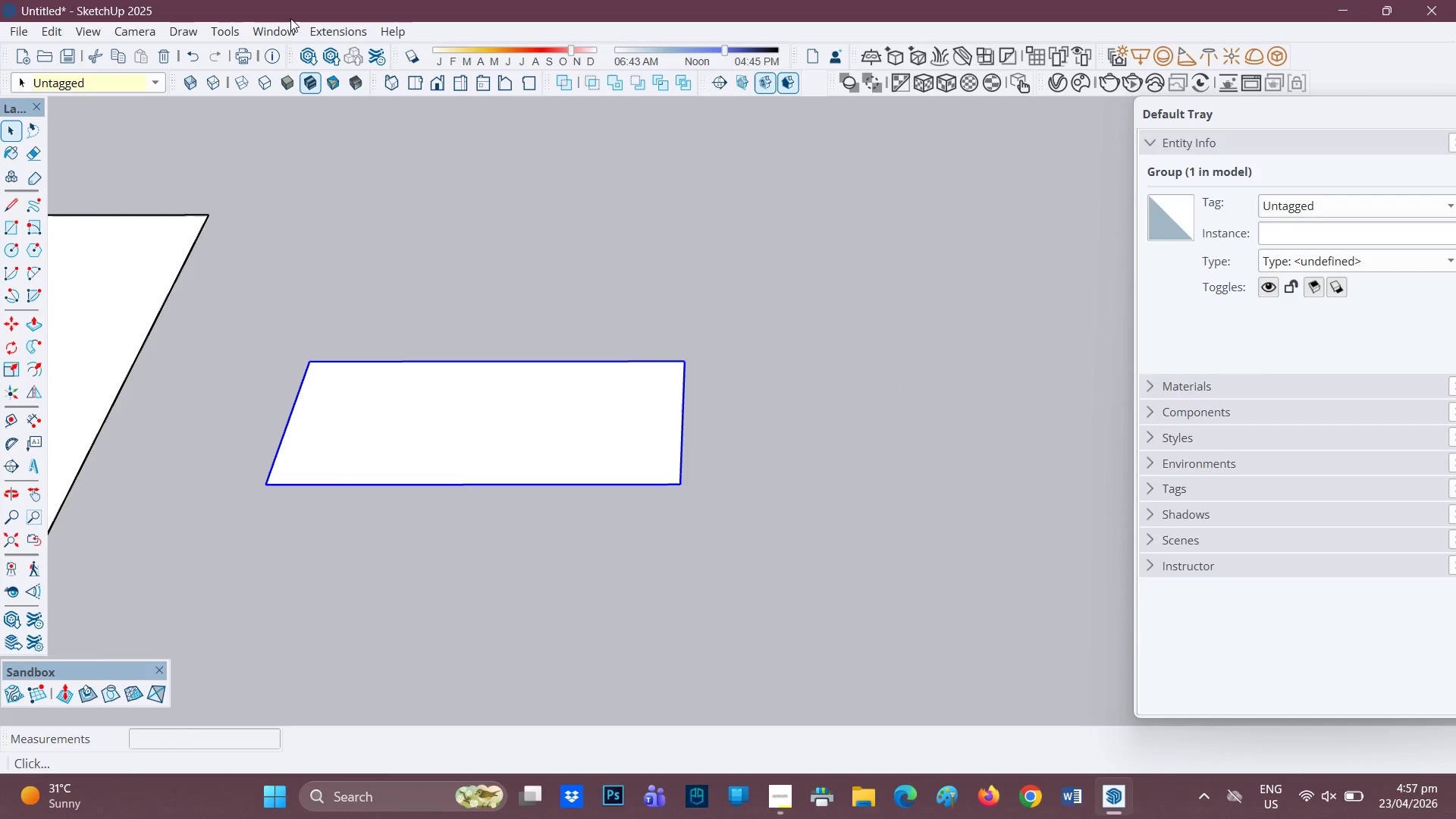 
left_click([268, 27])
 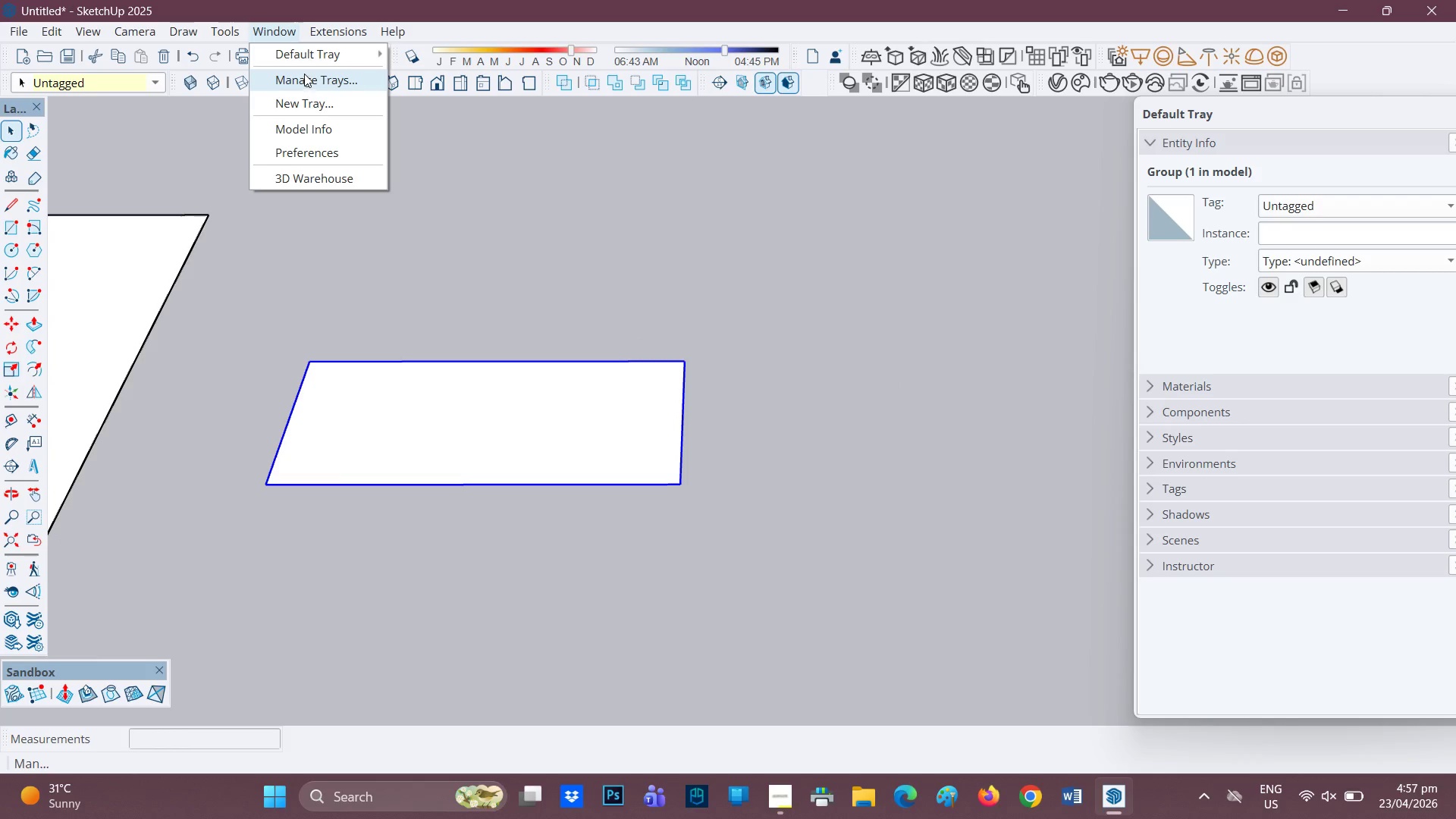 
left_click([309, 53])
 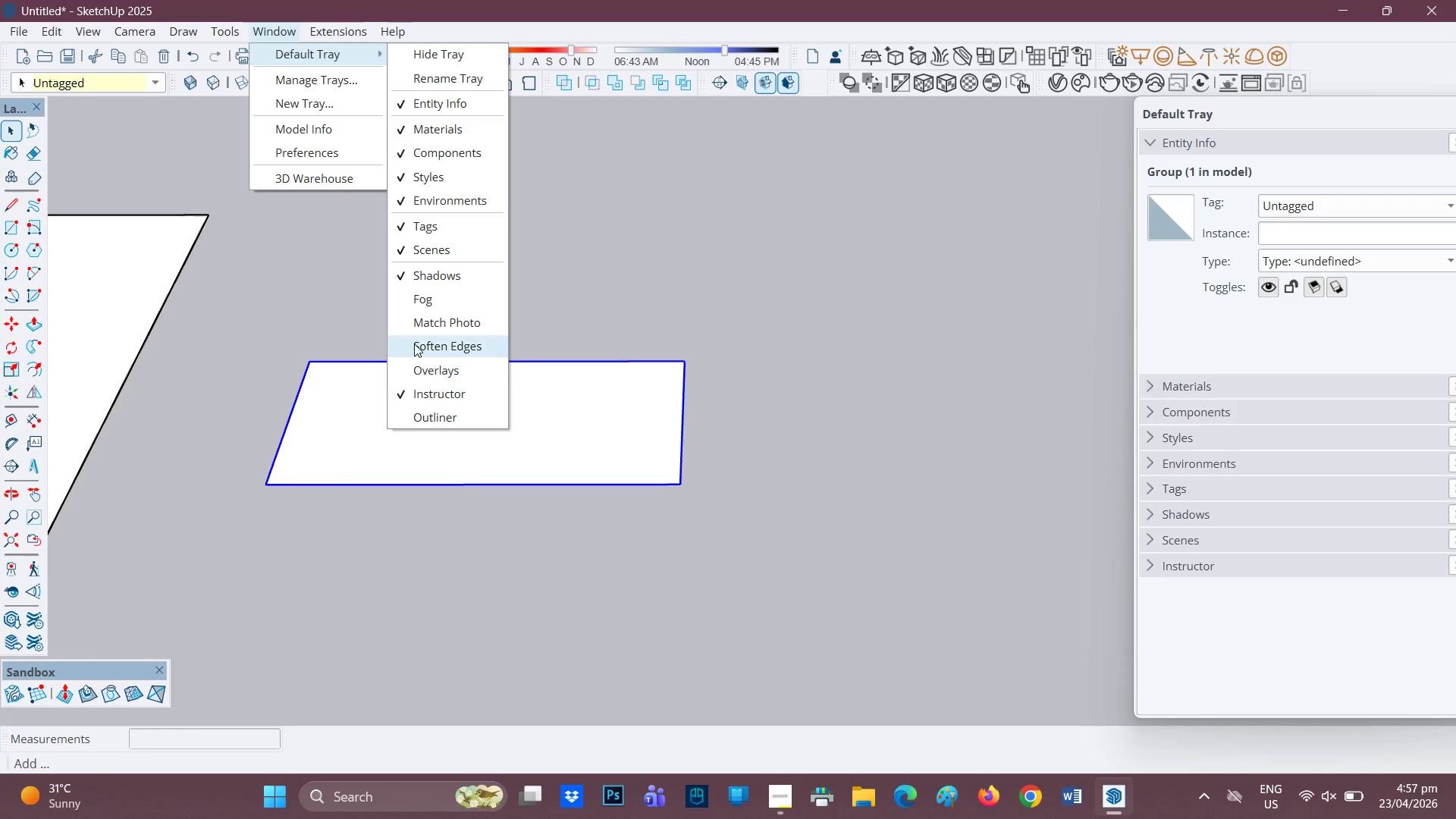 
wait(6.72)
 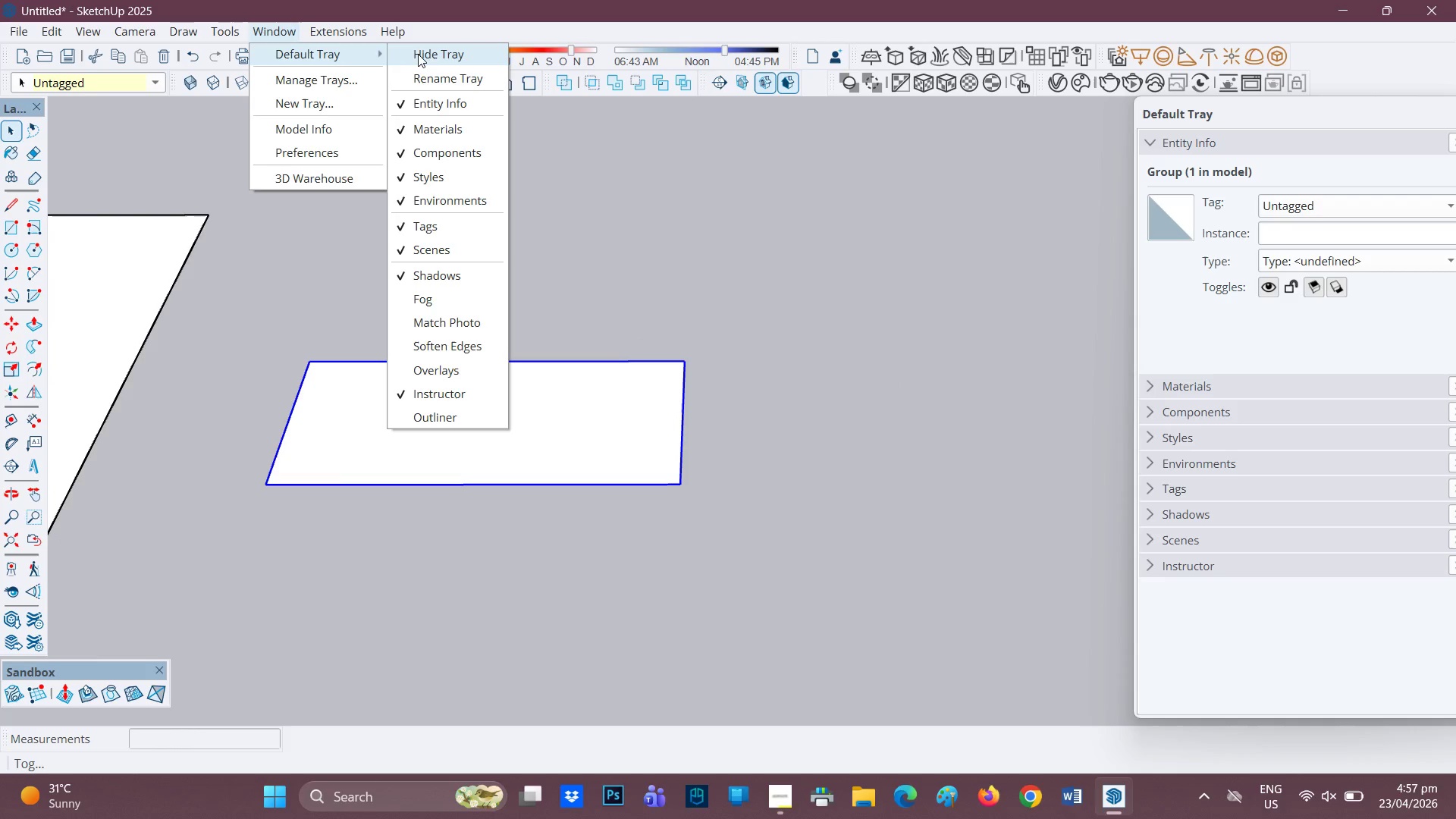 
left_click([767, 197])
 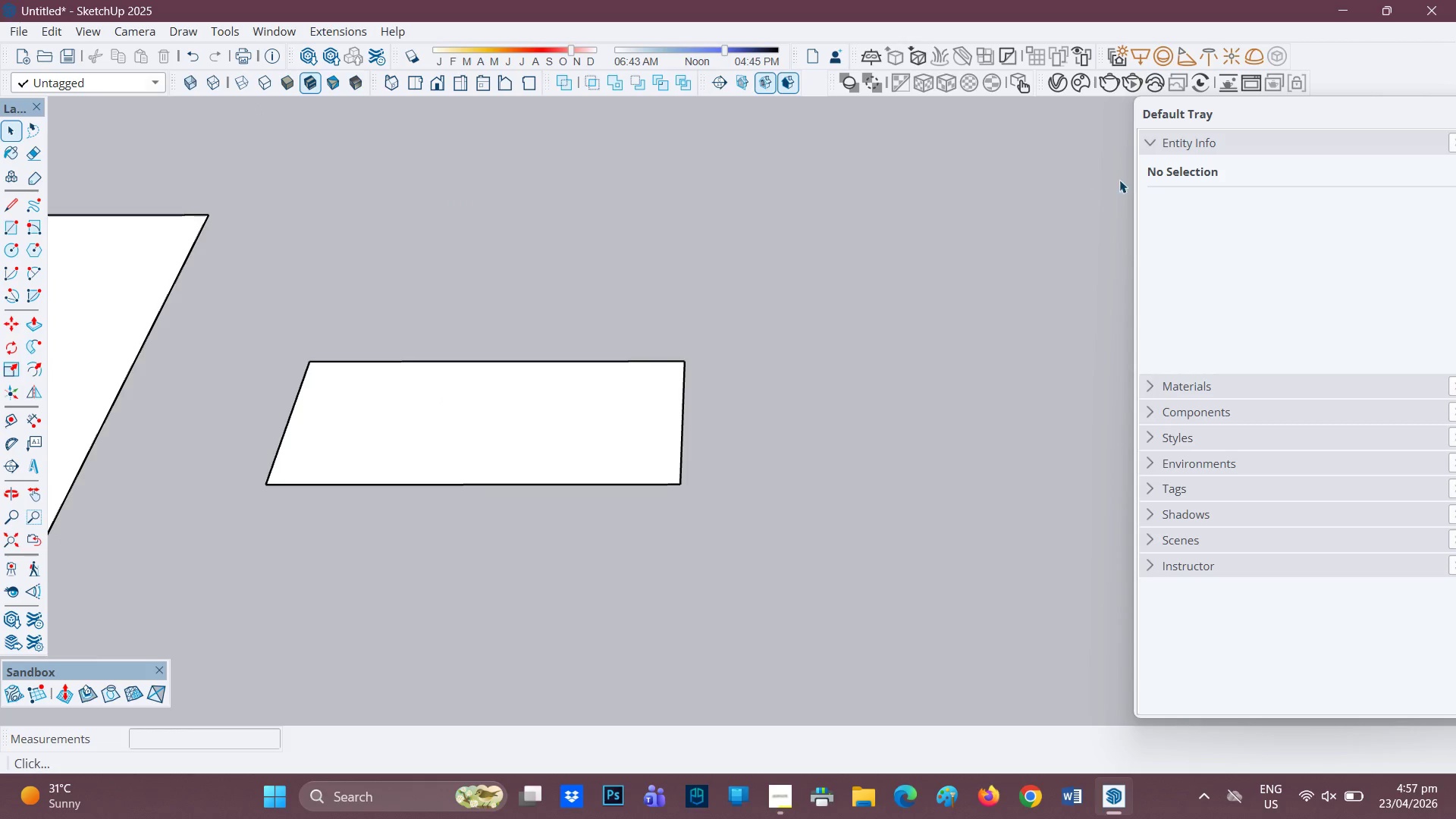 
scroll: coordinate [1216, 393], scroll_direction: none, amount: 0.0
 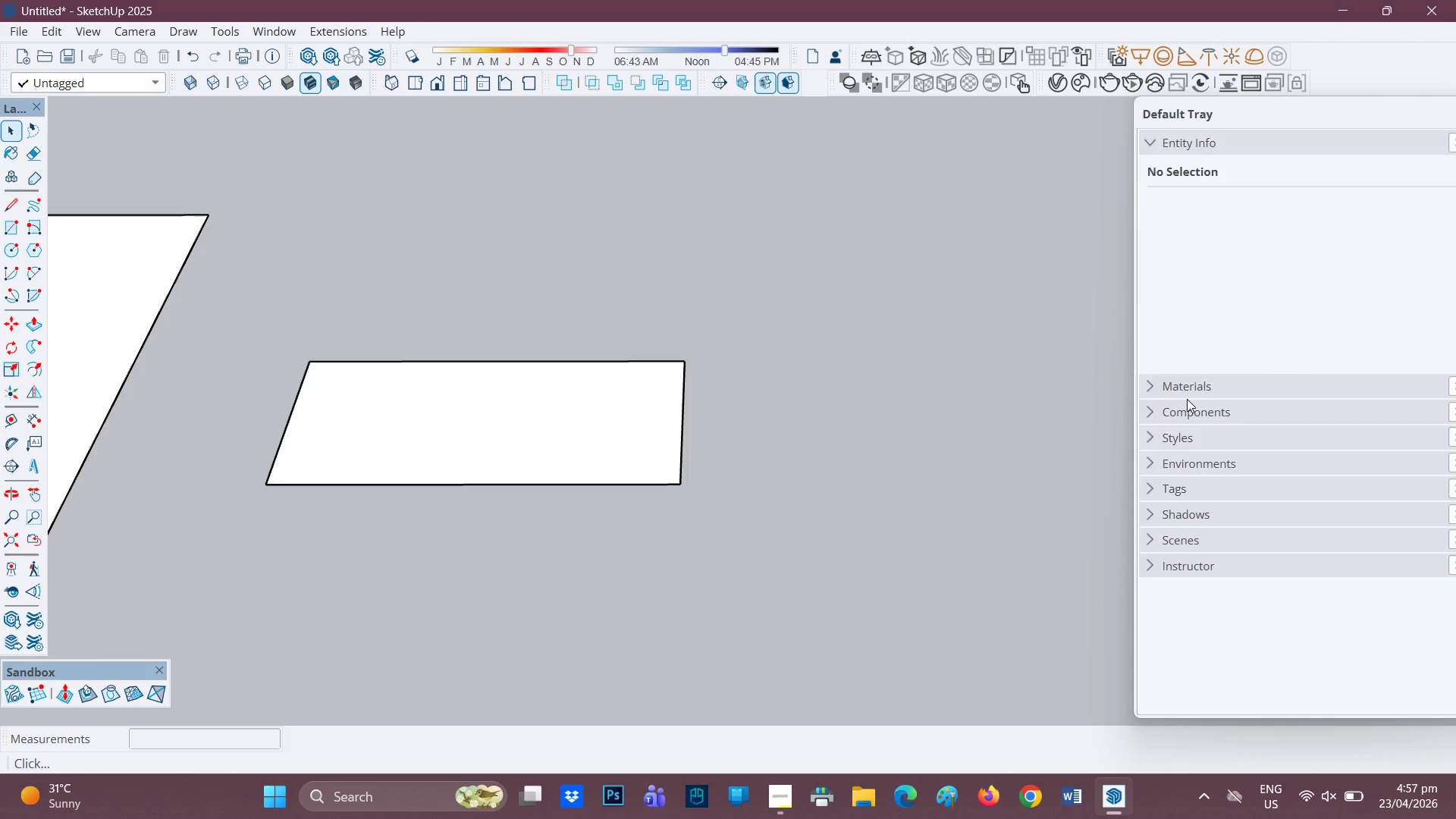 
scroll: coordinate [1187, 399], scroll_direction: up, amount: 1.0
 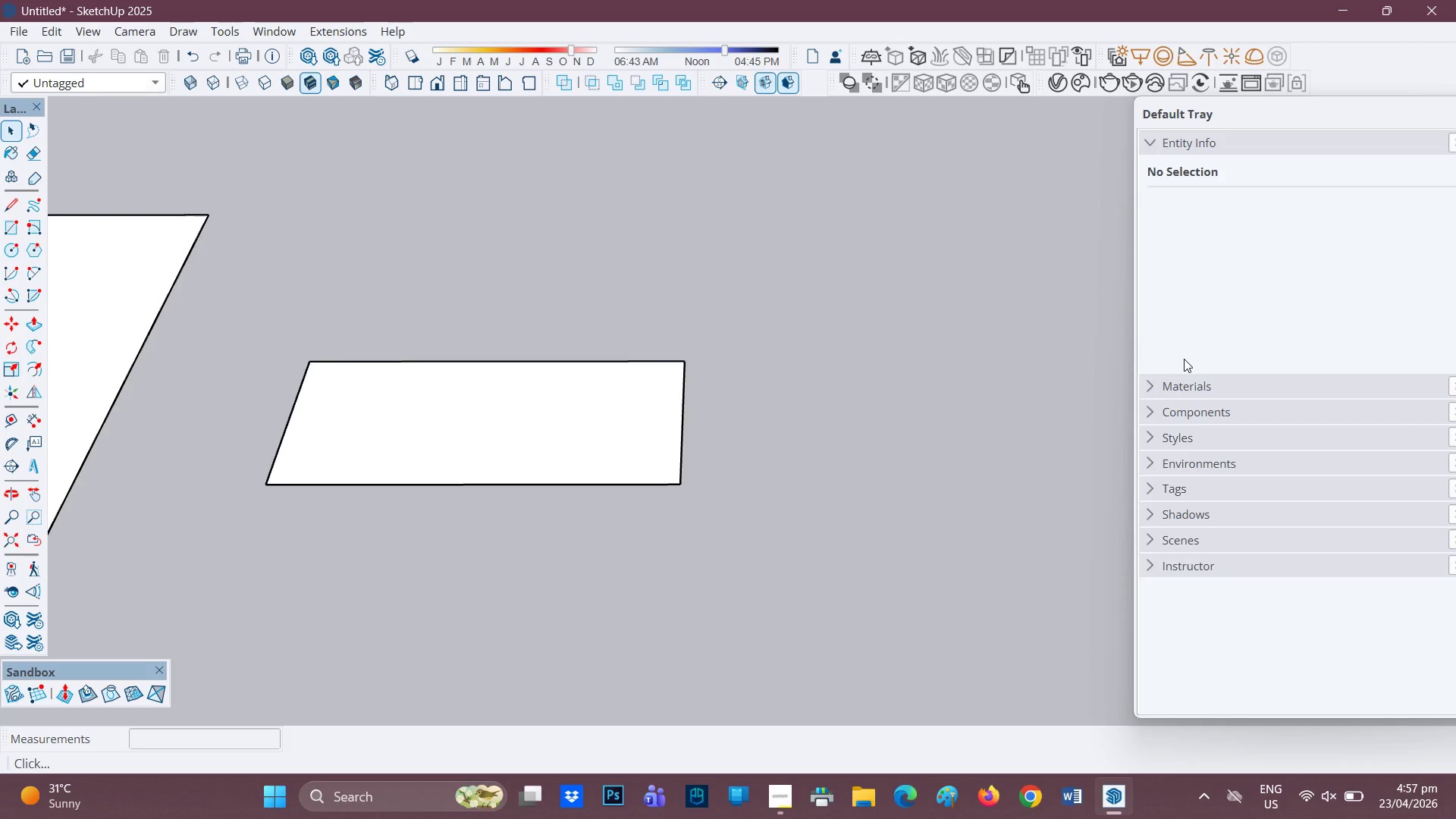 
wait(6.17)
 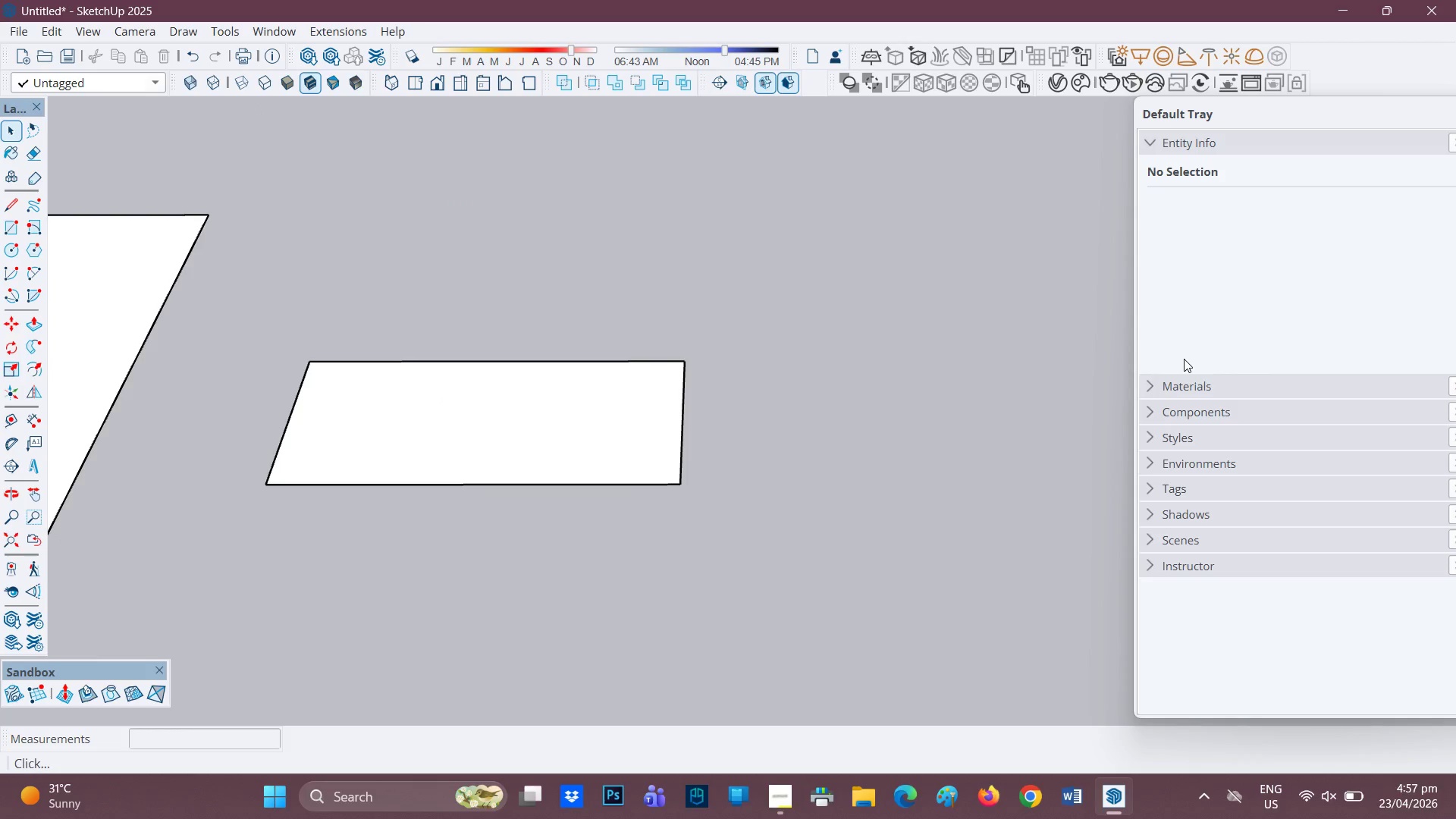 
scroll: coordinate [1226, 376], scroll_direction: up, amount: 1.0
 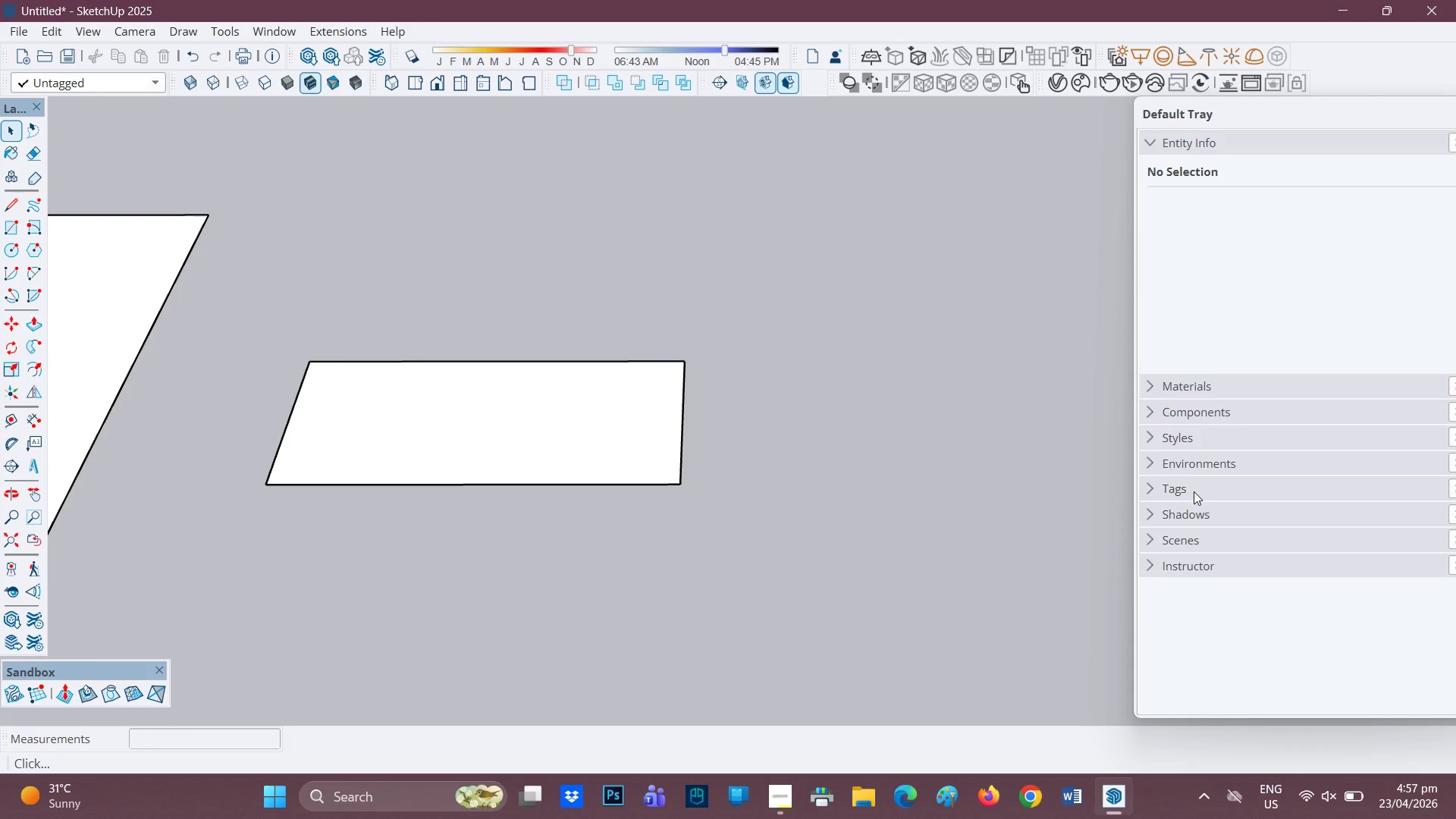 
left_click([1193, 491])
 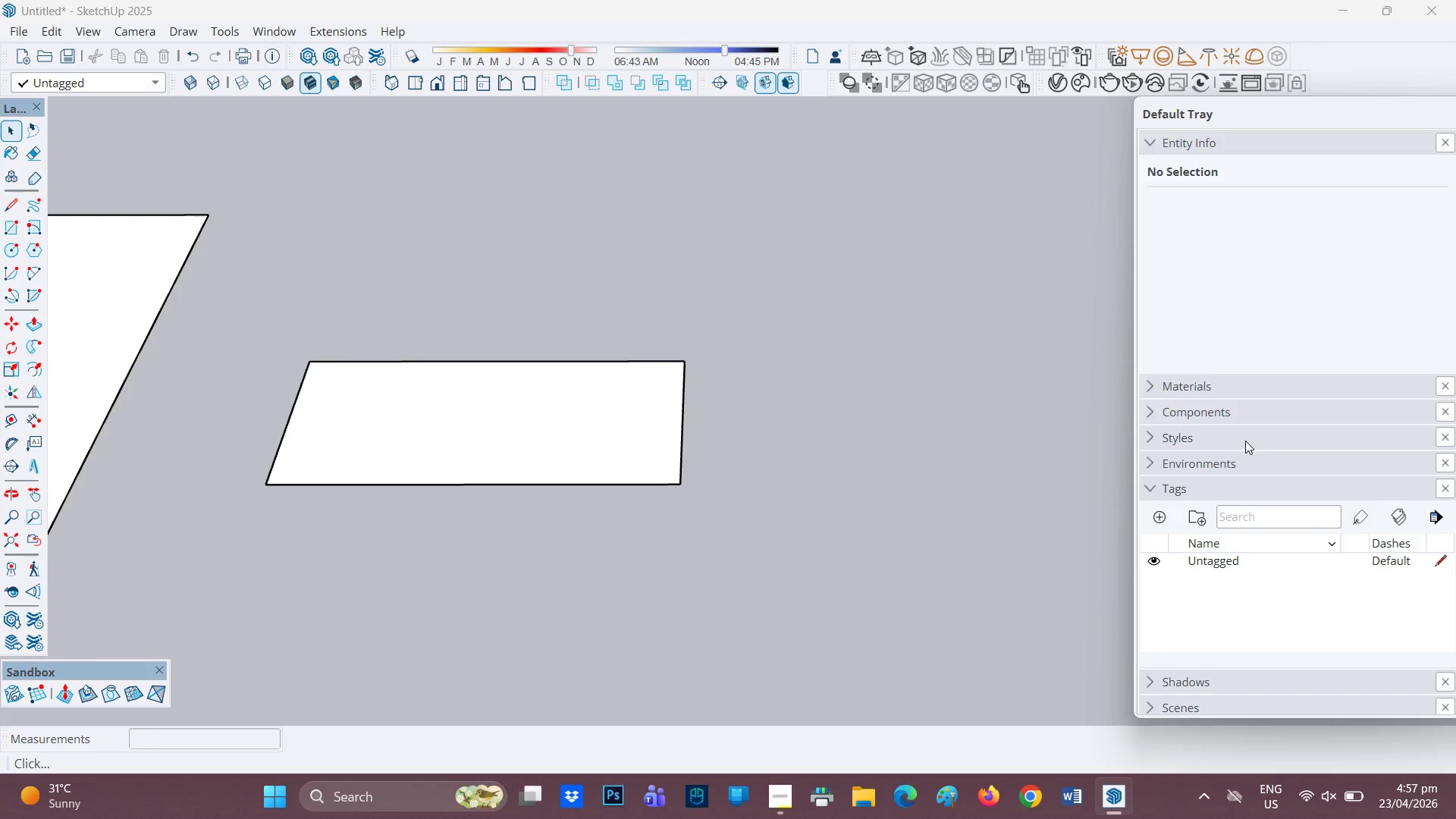 
left_click([1442, 439])
 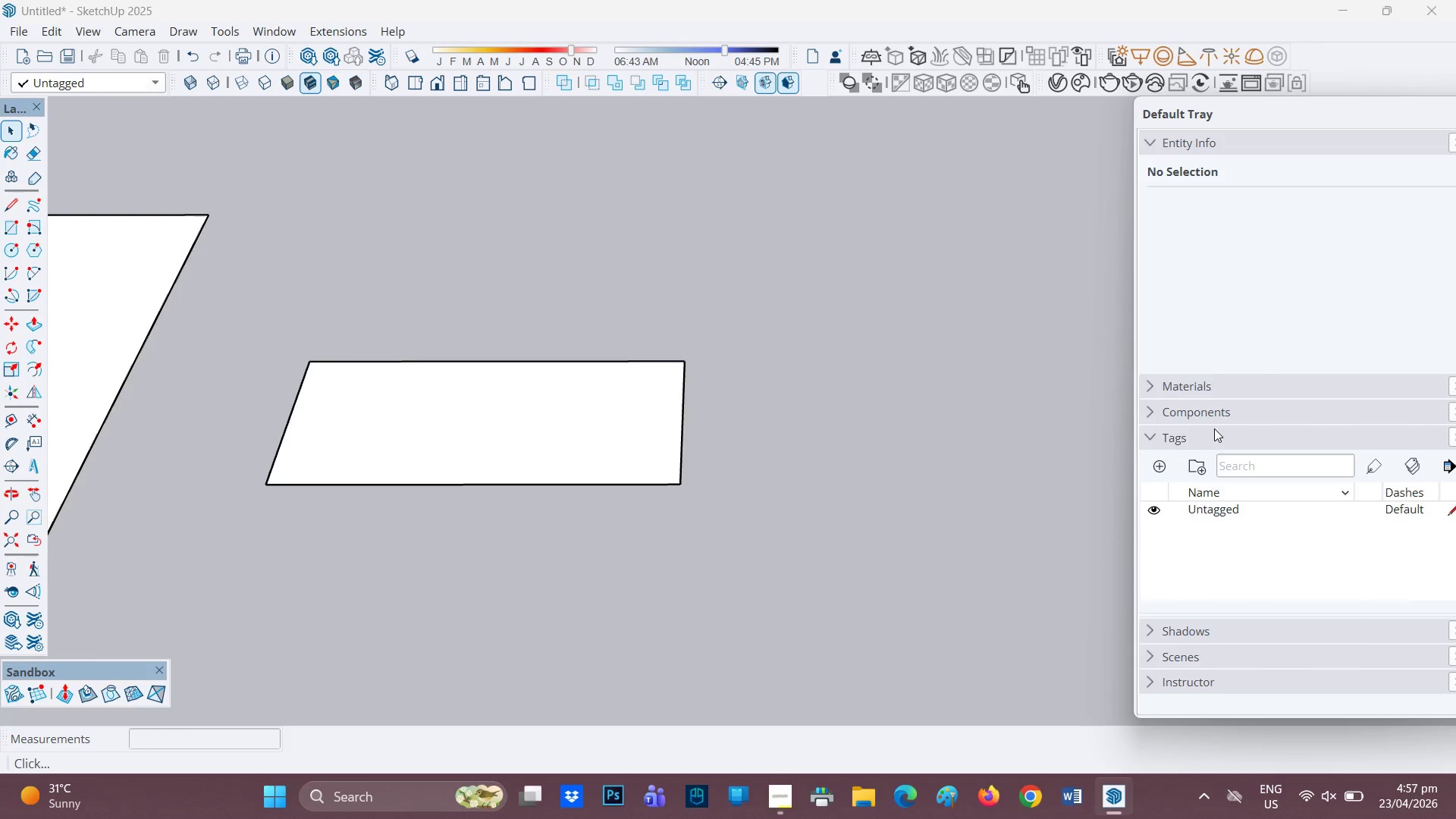 
scroll: coordinate [1207, 431], scroll_direction: down, amount: 1.0
 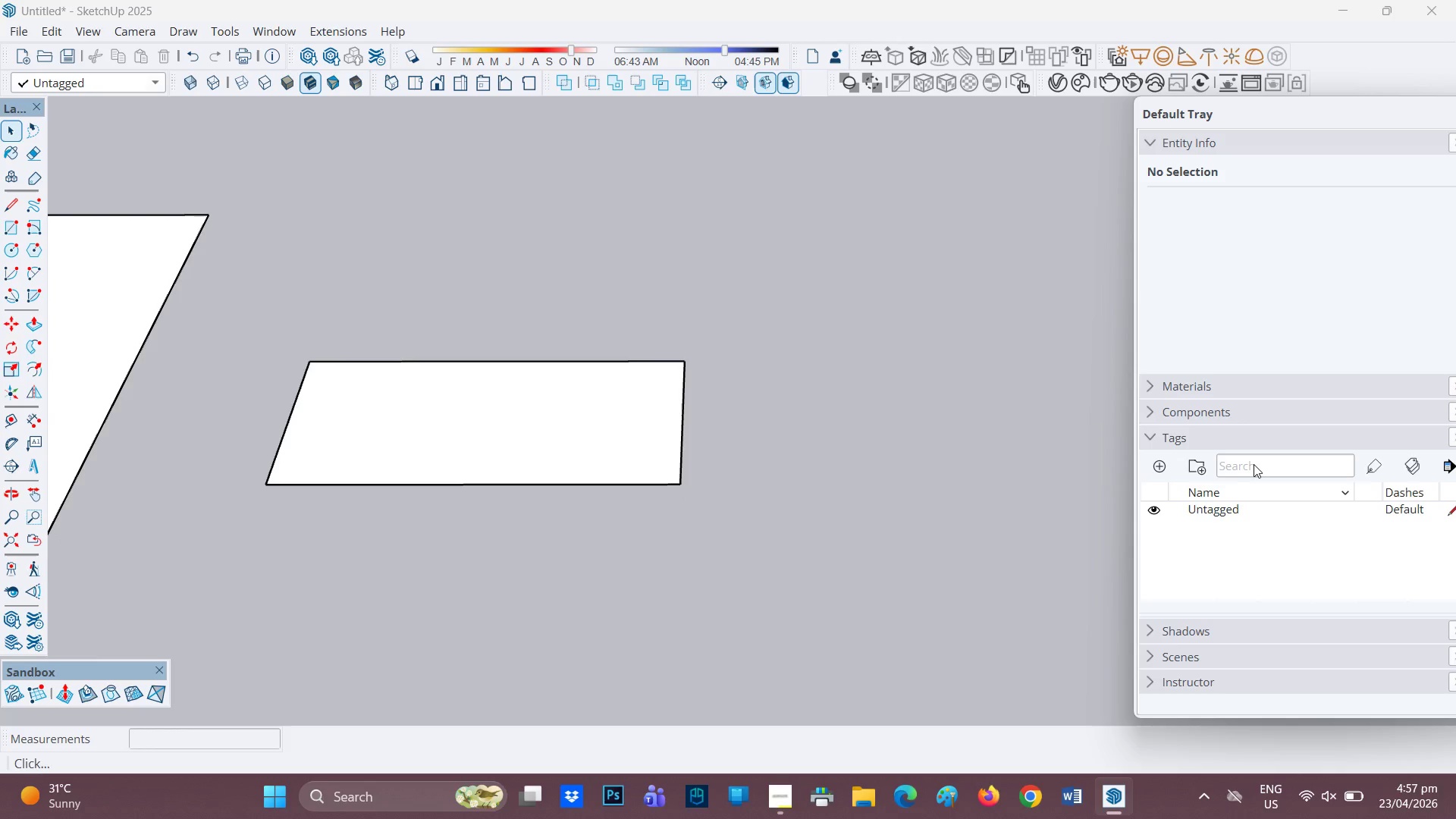 
left_click([1258, 460])
 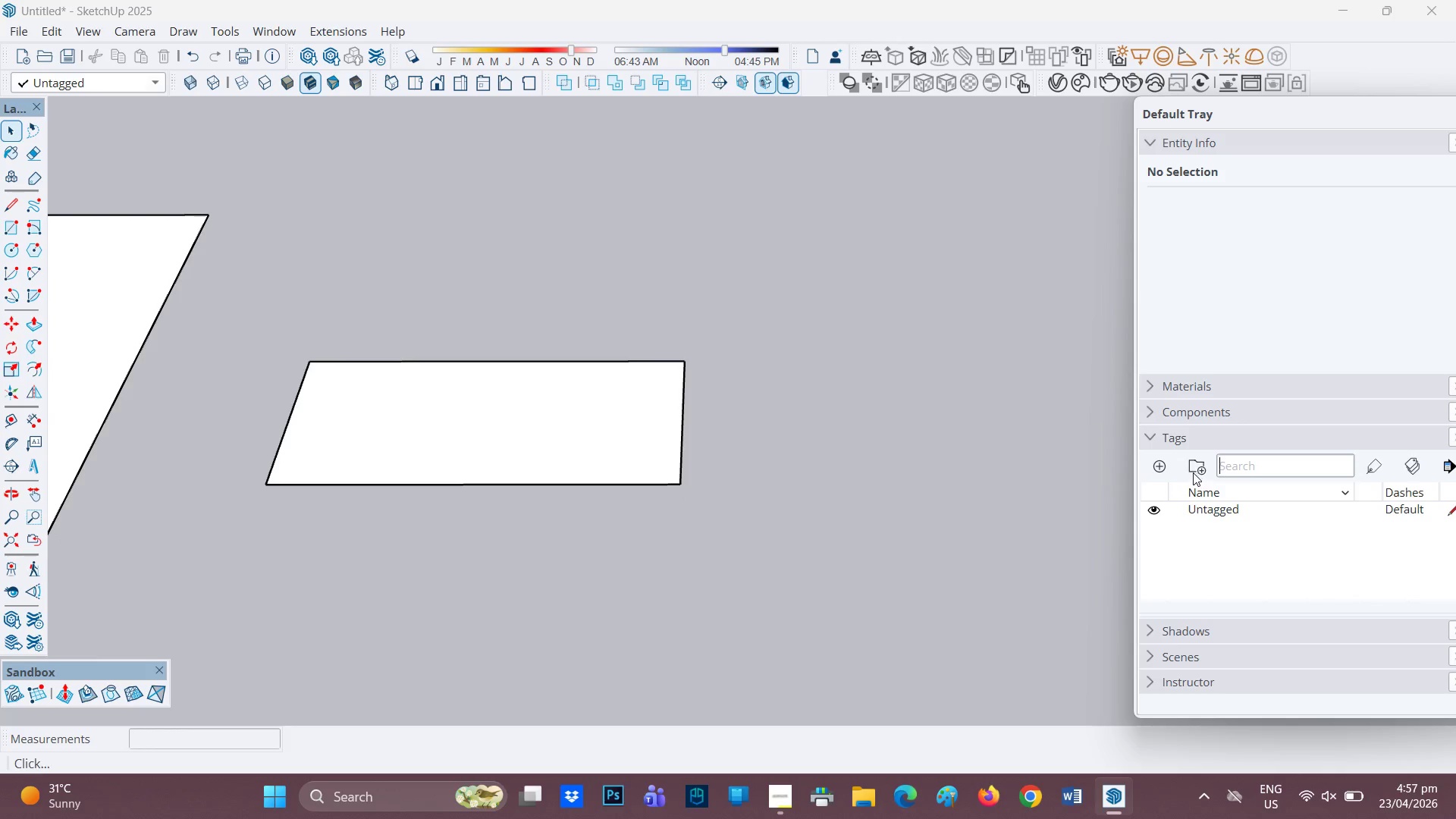 
left_click([1163, 469])
 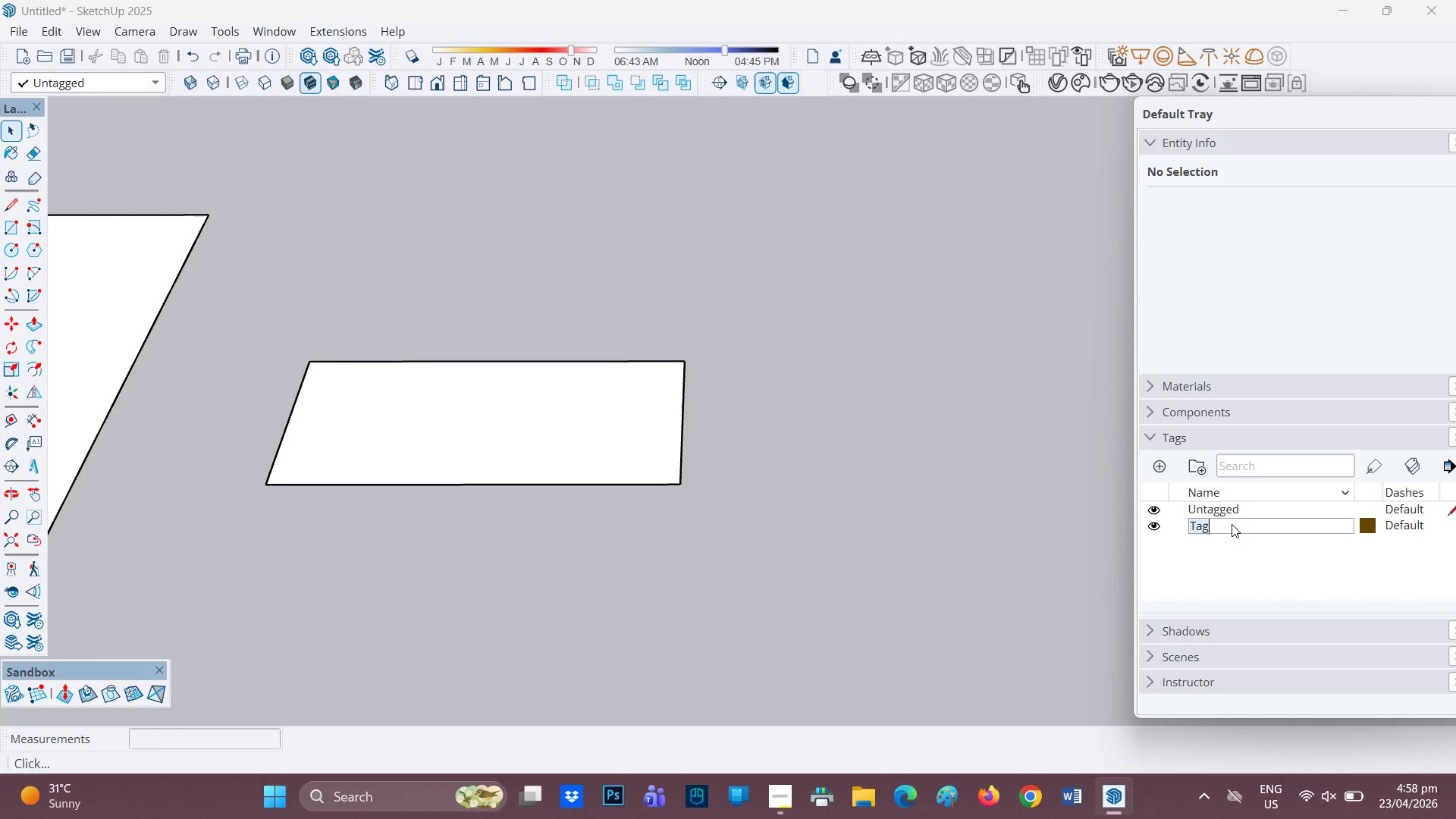 
wait(29.14)
 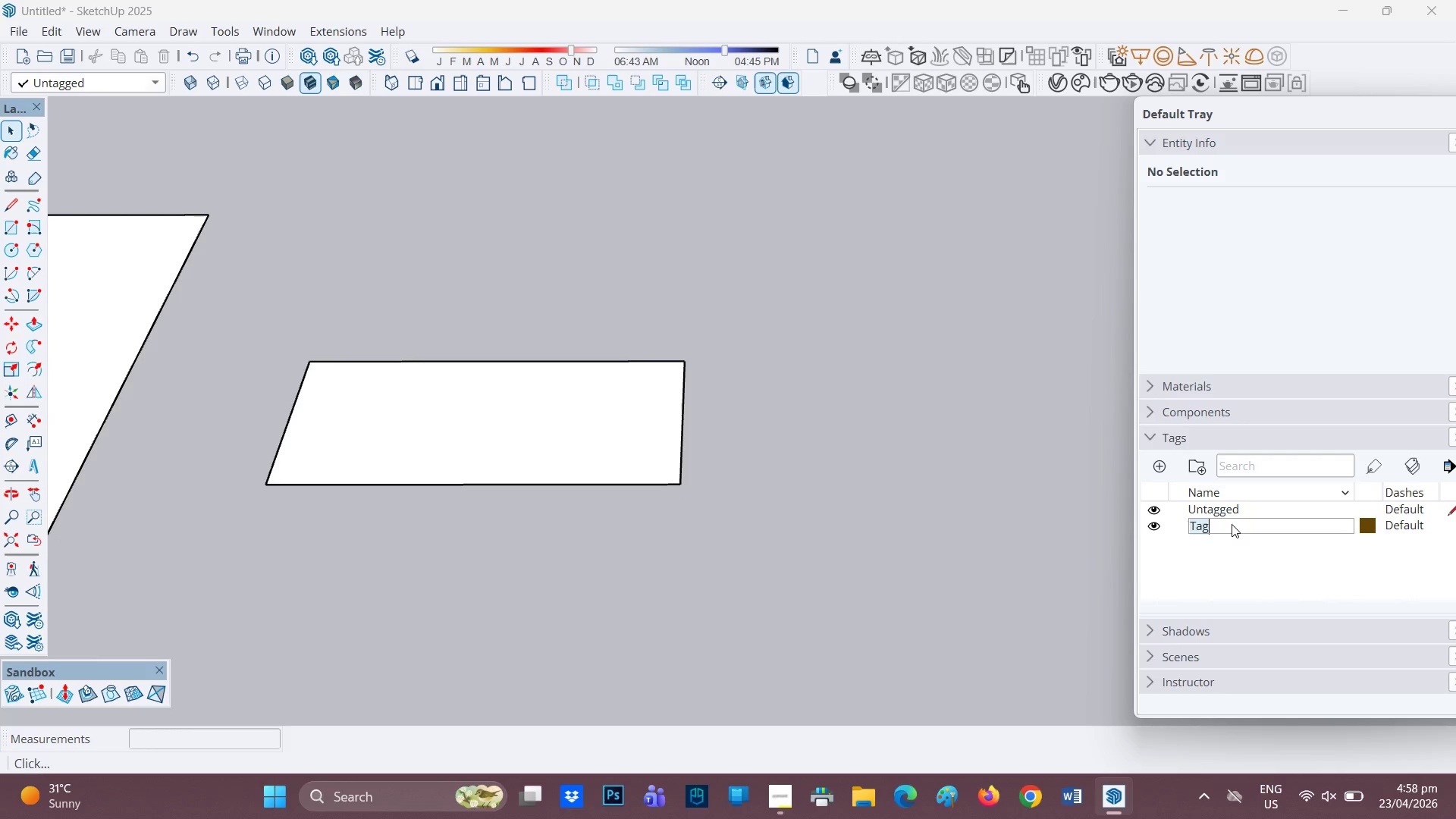 
type(s)
key(Backspace)
type(SOFT)
key(Backspace)
key(Backspace)
key(Backspace)
type(ofts)
 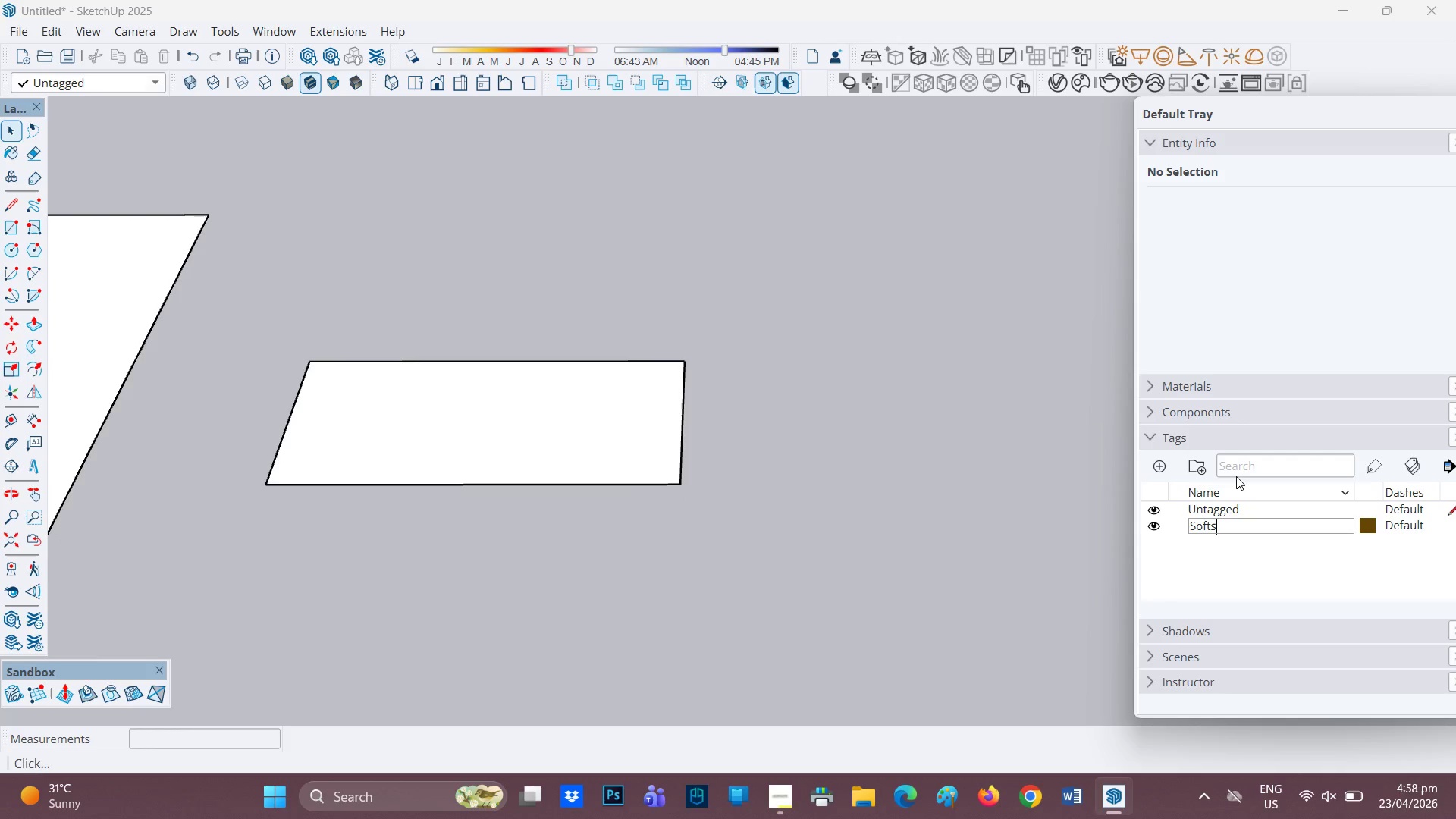 
type(cape)
 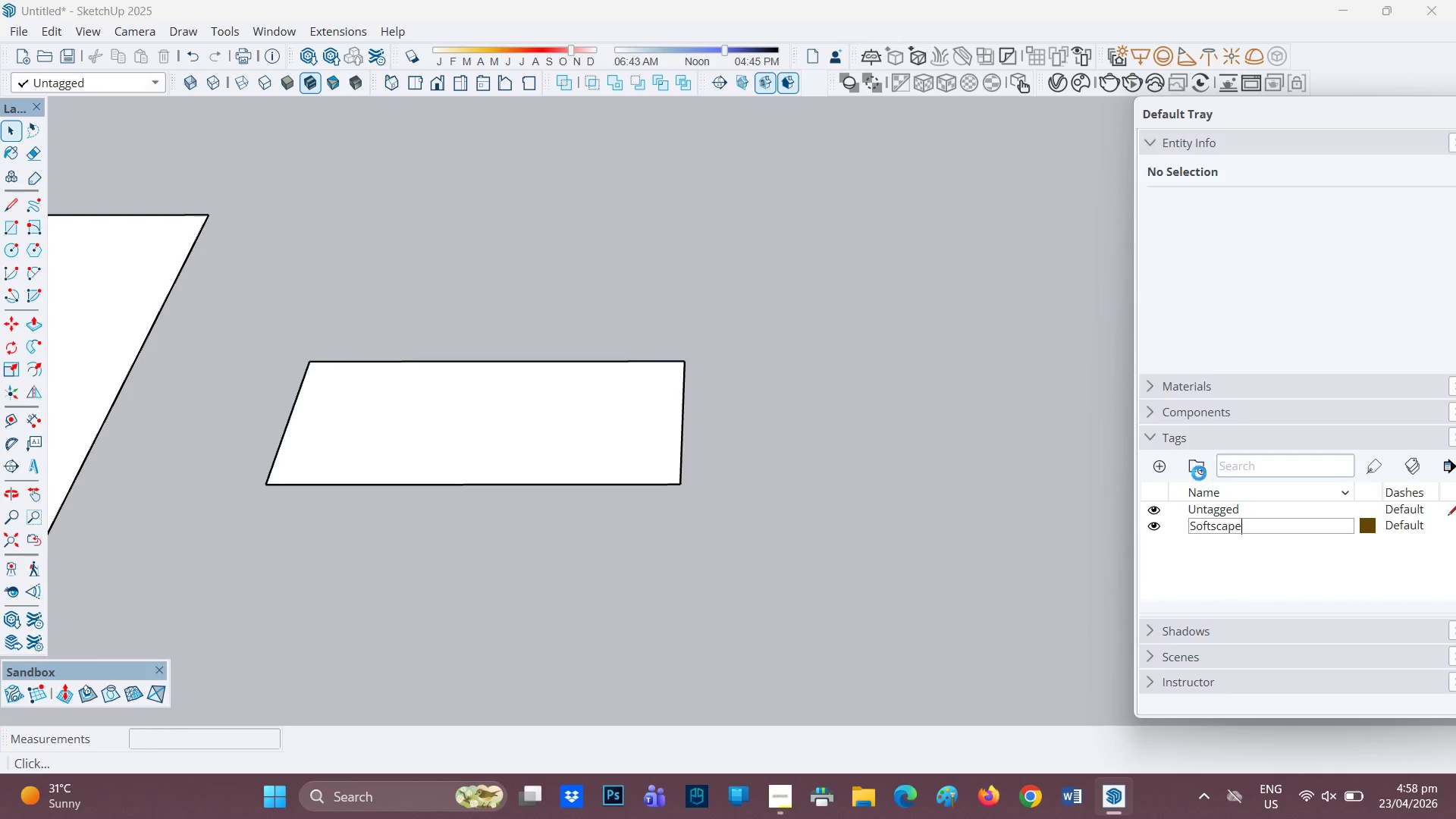 
left_click([1156, 466])
 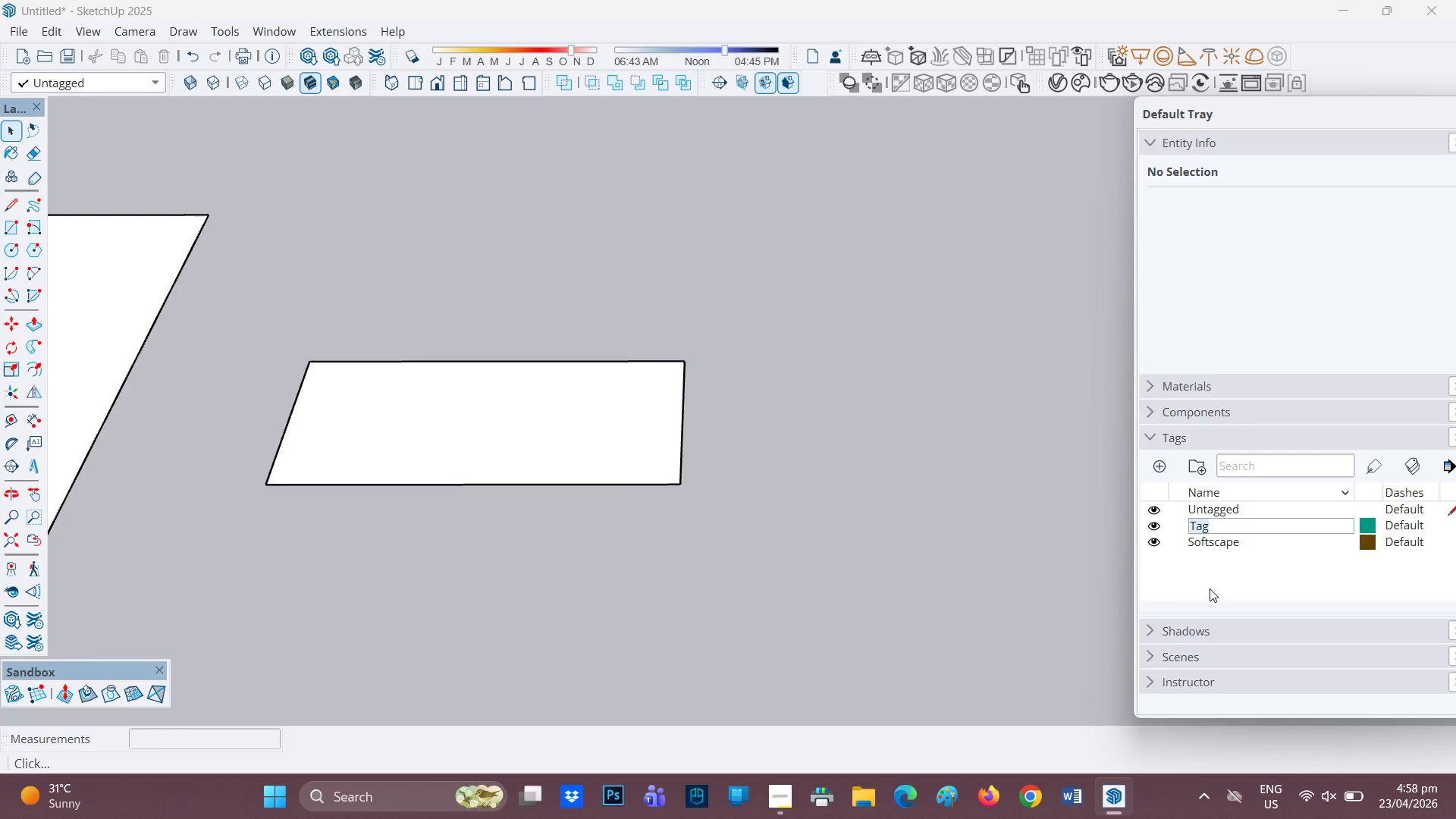 
type(h)
key(Backspace)
type(Furniture)
 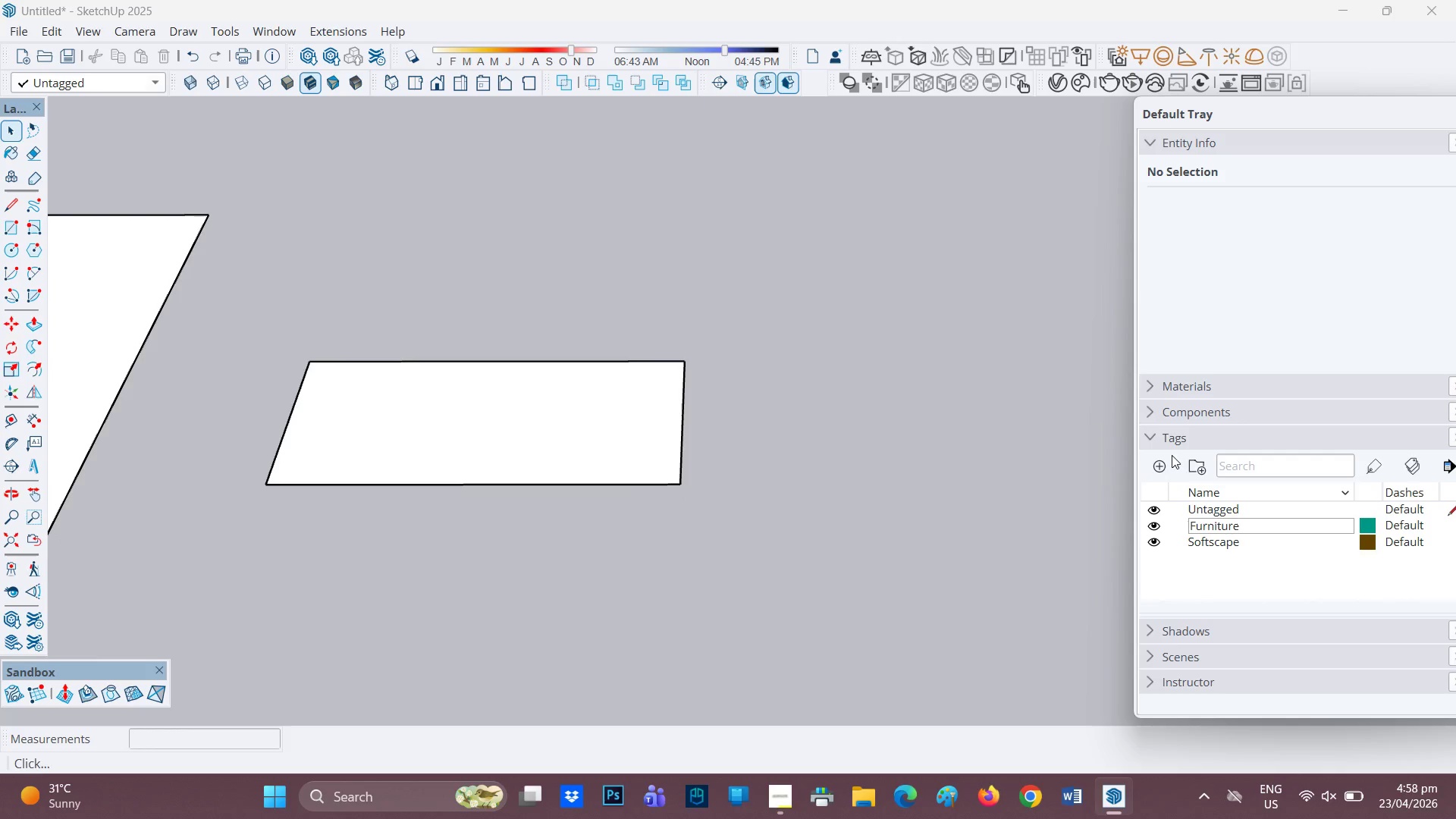 
left_click([1159, 461])
 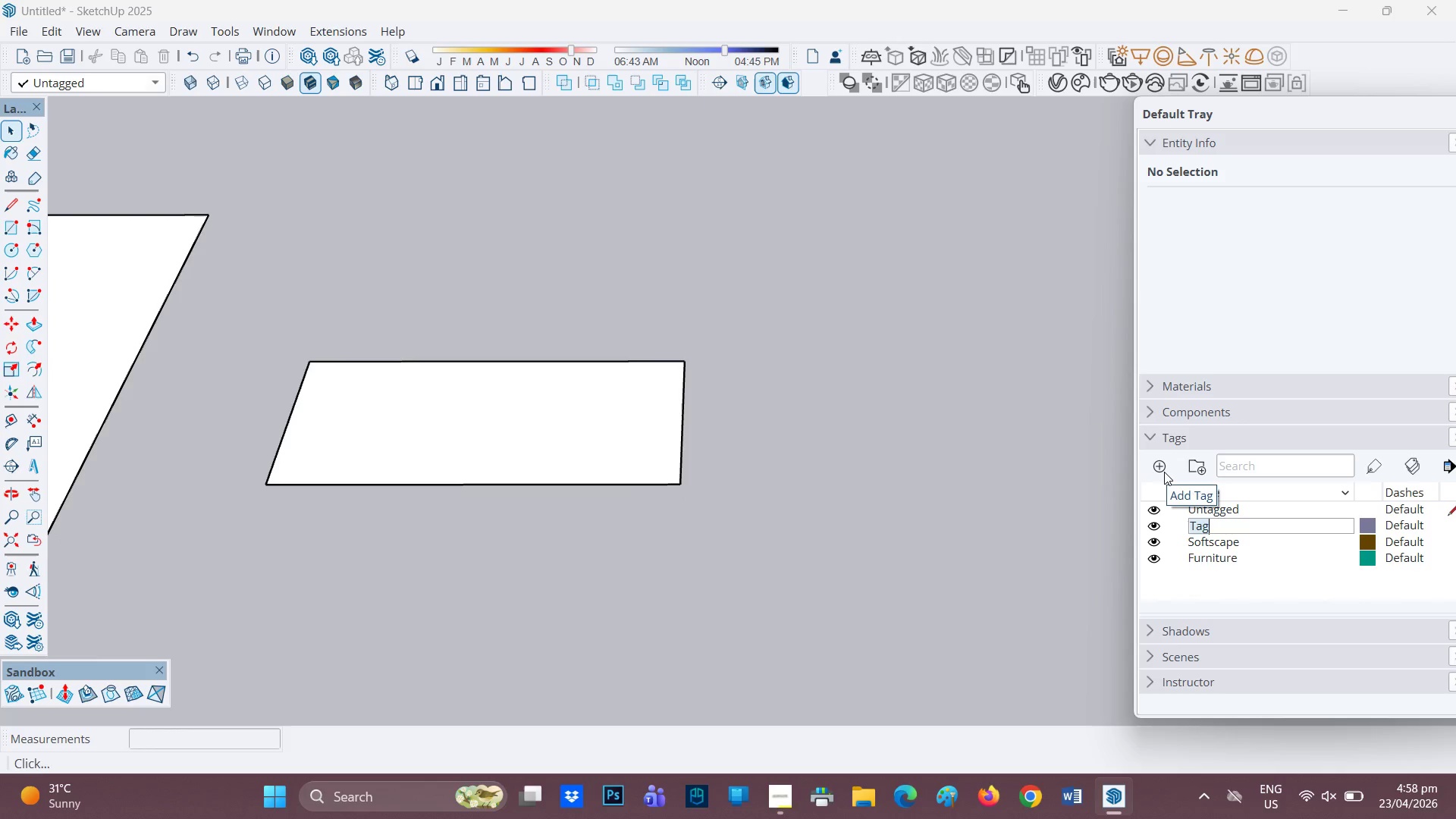 
type(koi)
key(Backspace)
key(Backspace)
key(Backspace)
type(Kioks)
 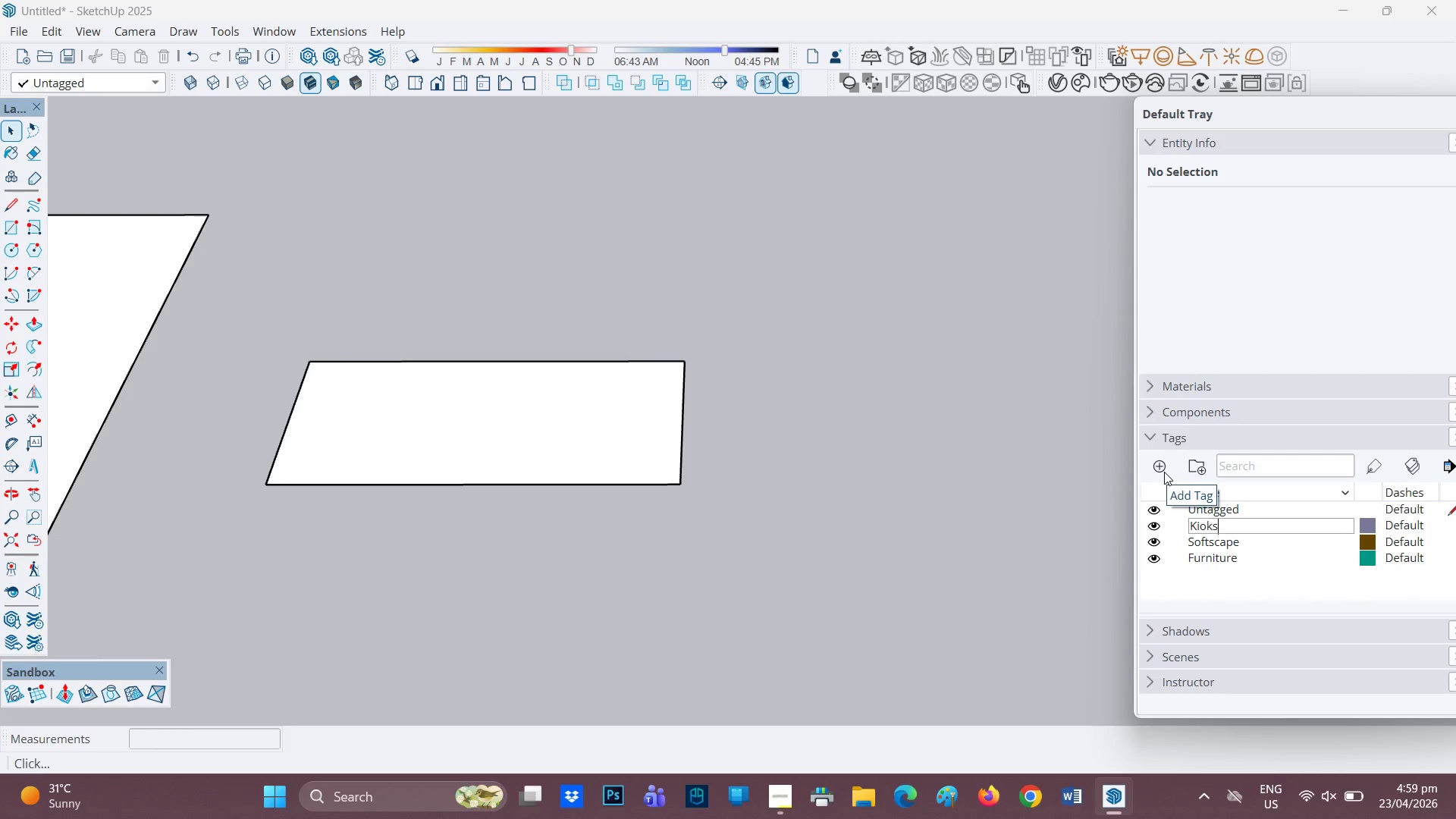 
left_click([1160, 468])
 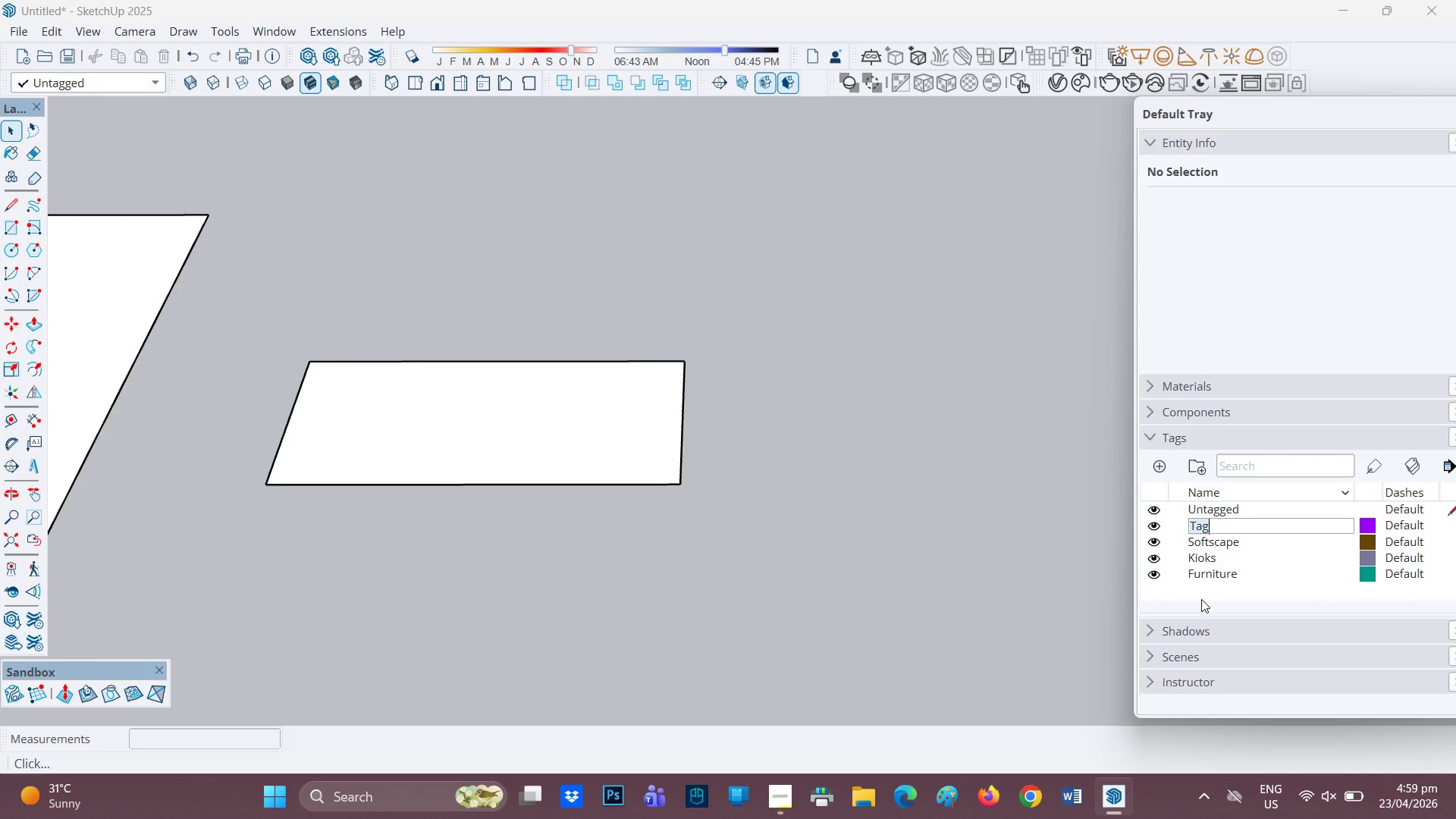 
wait(18.52)
 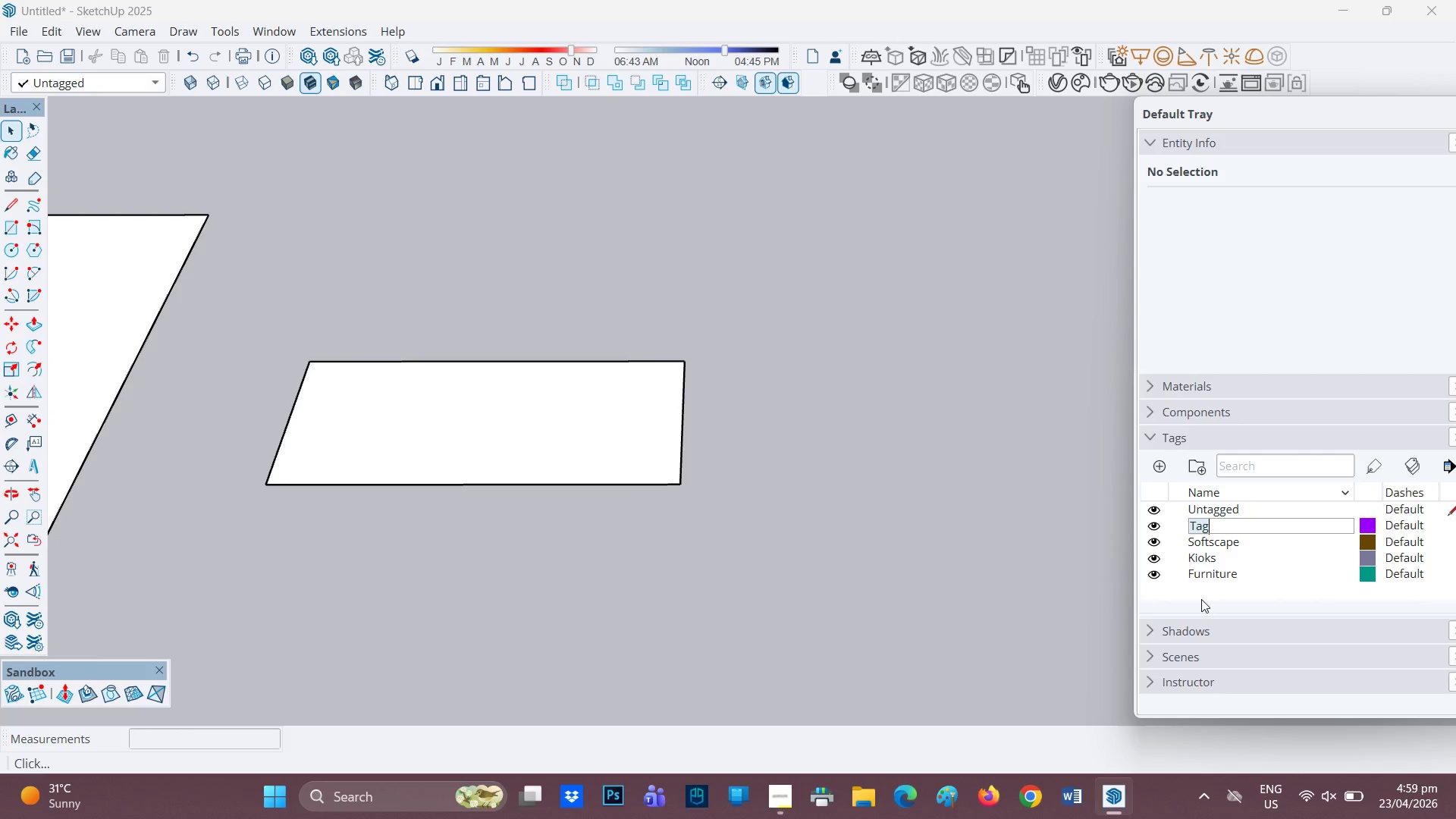 
left_click([1258, 525])
 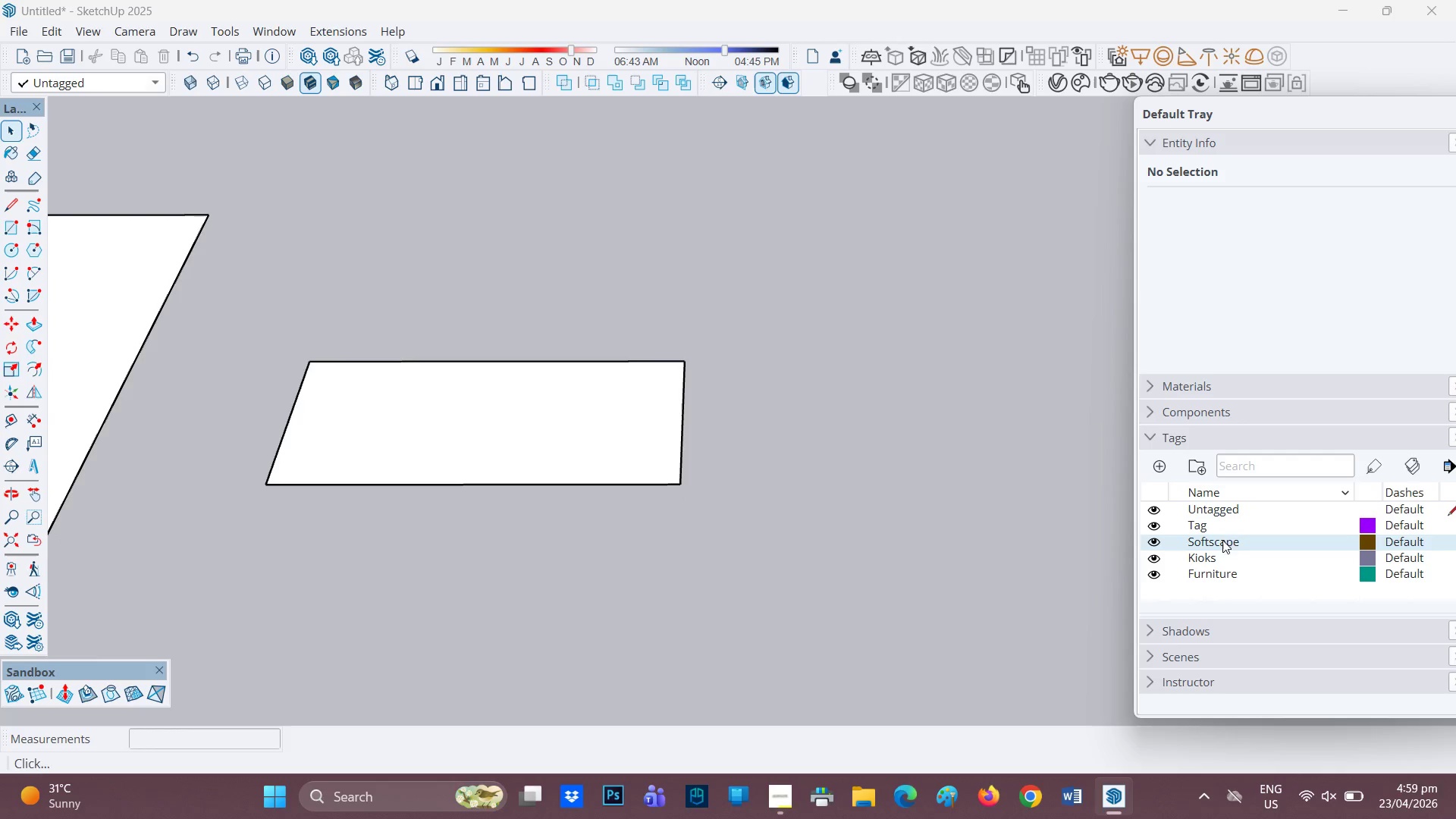 
left_click([1228, 529])
 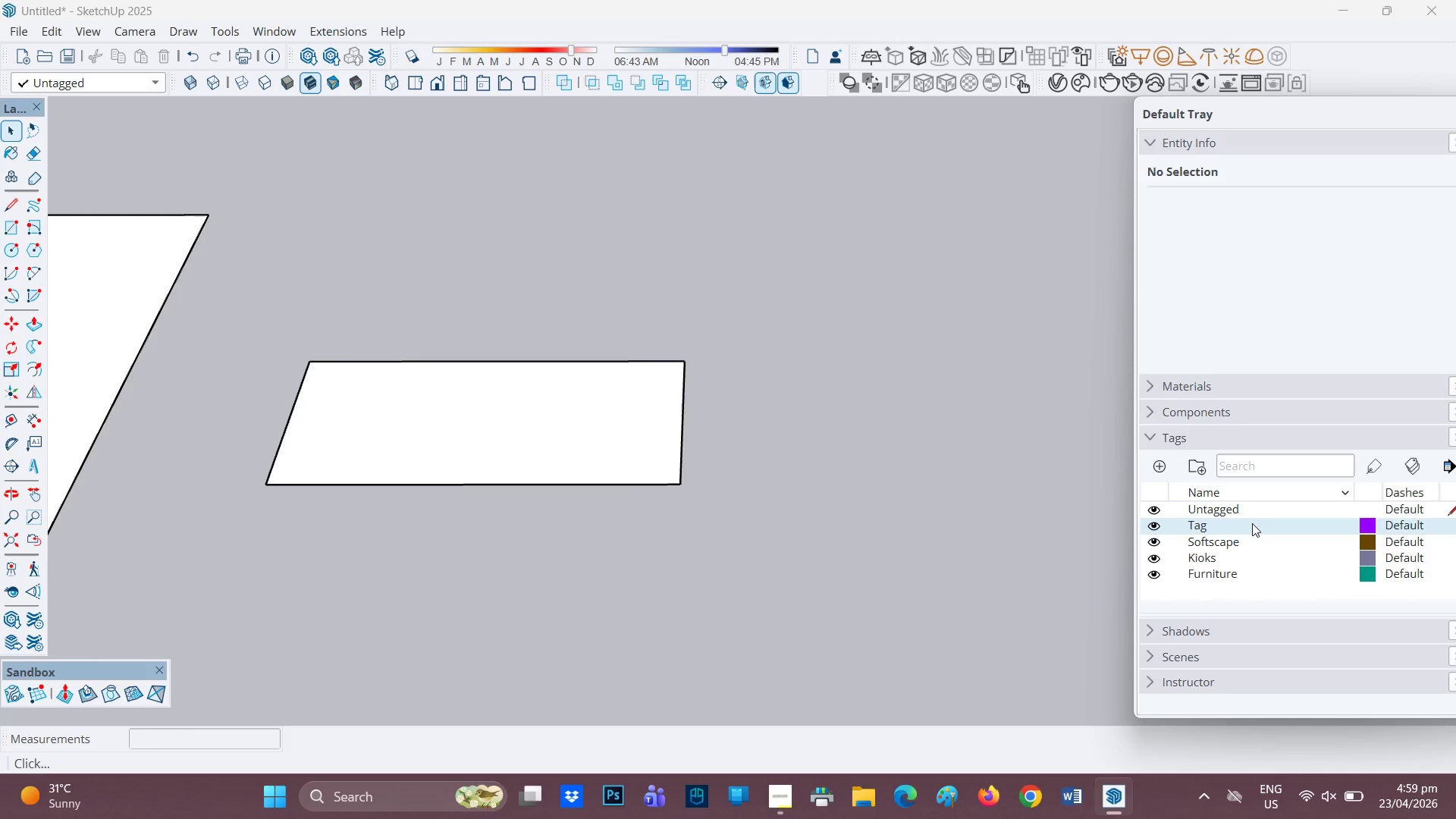 
right_click([1246, 522])
 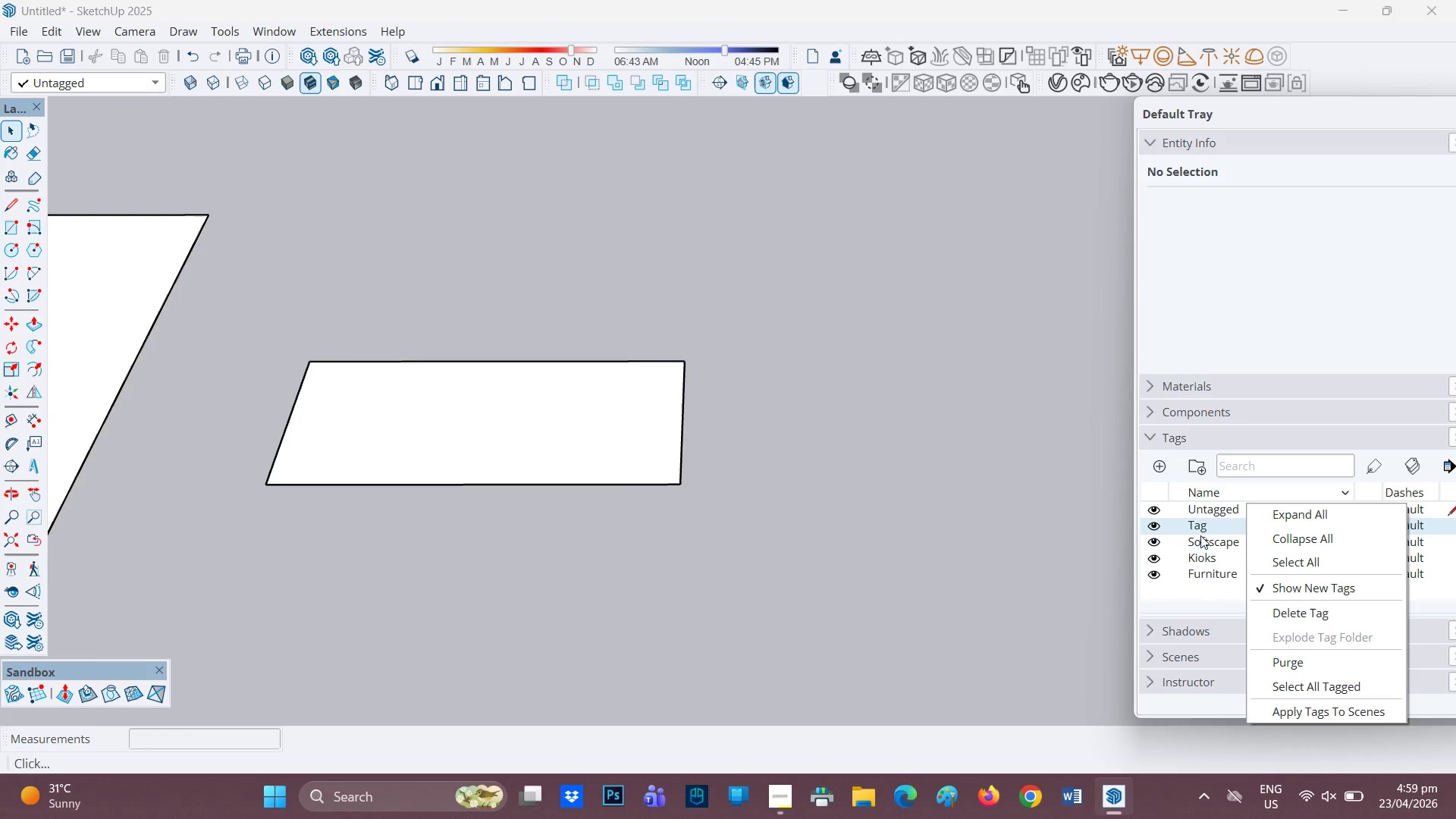 
left_click([1194, 526])
 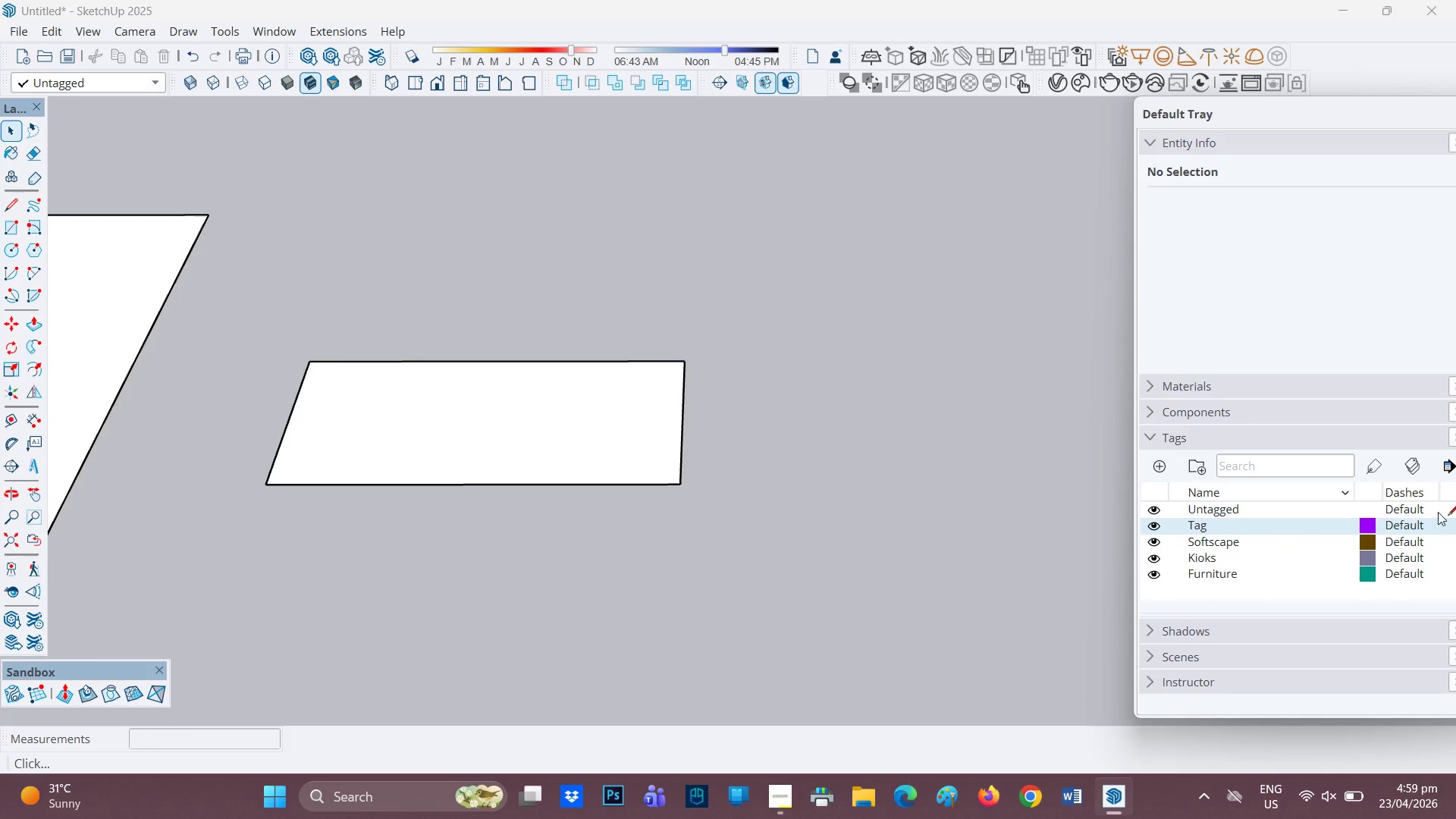 
scroll: coordinate [1454, 503], scroll_direction: down, amount: 2.0
 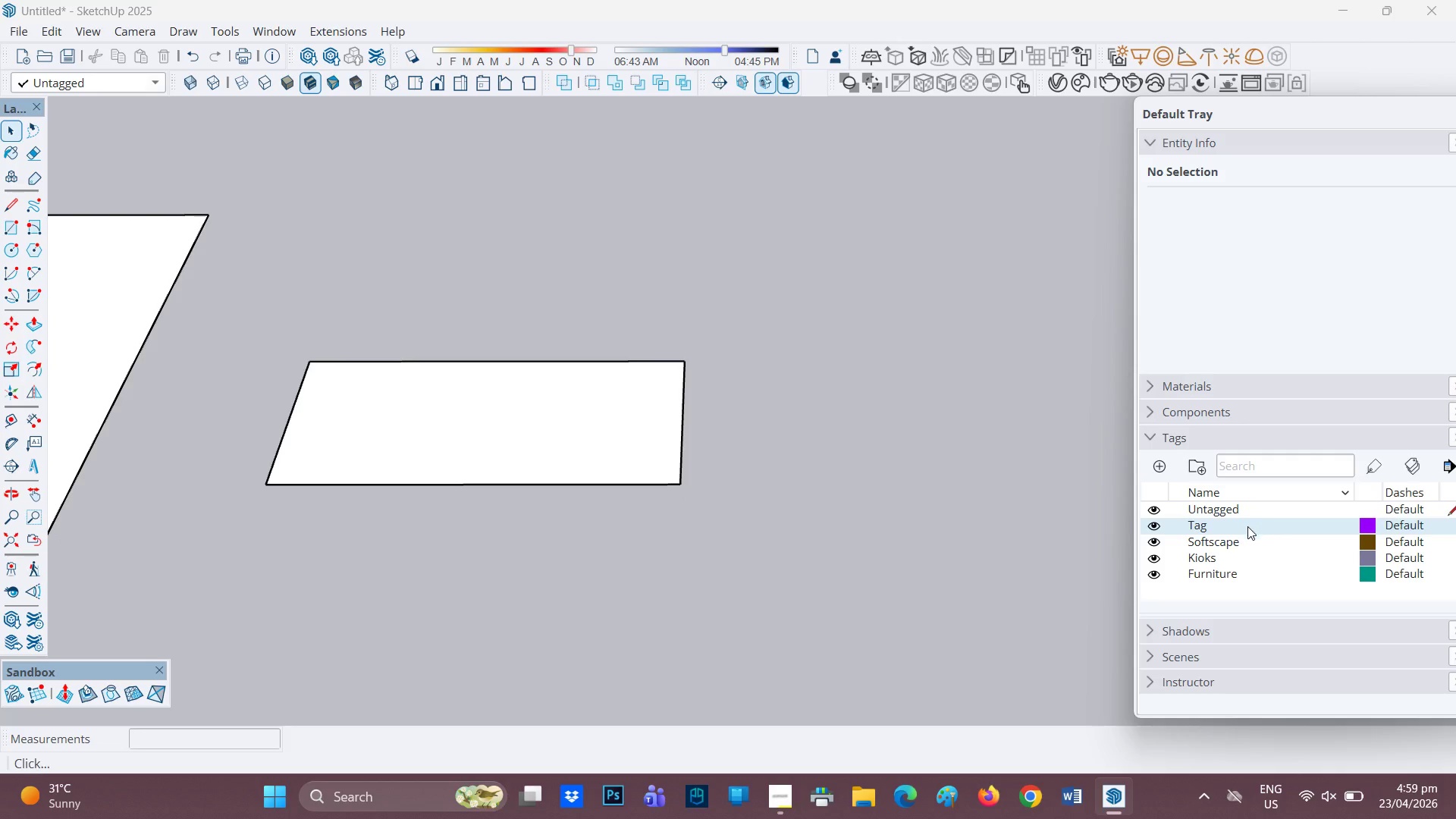 
right_click([1238, 524])
 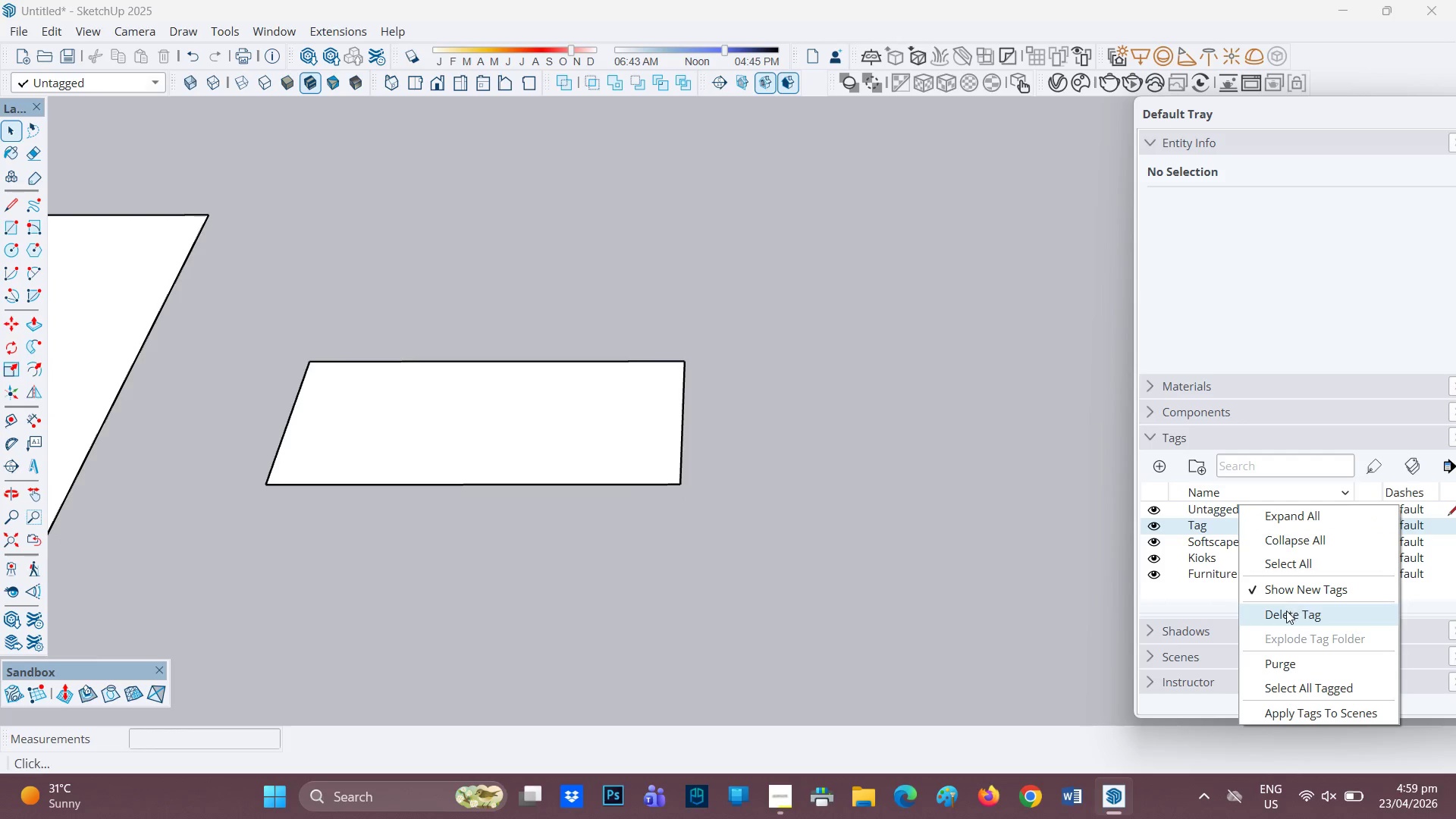 
scroll: coordinate [1261, 604], scroll_direction: down, amount: 3.0
 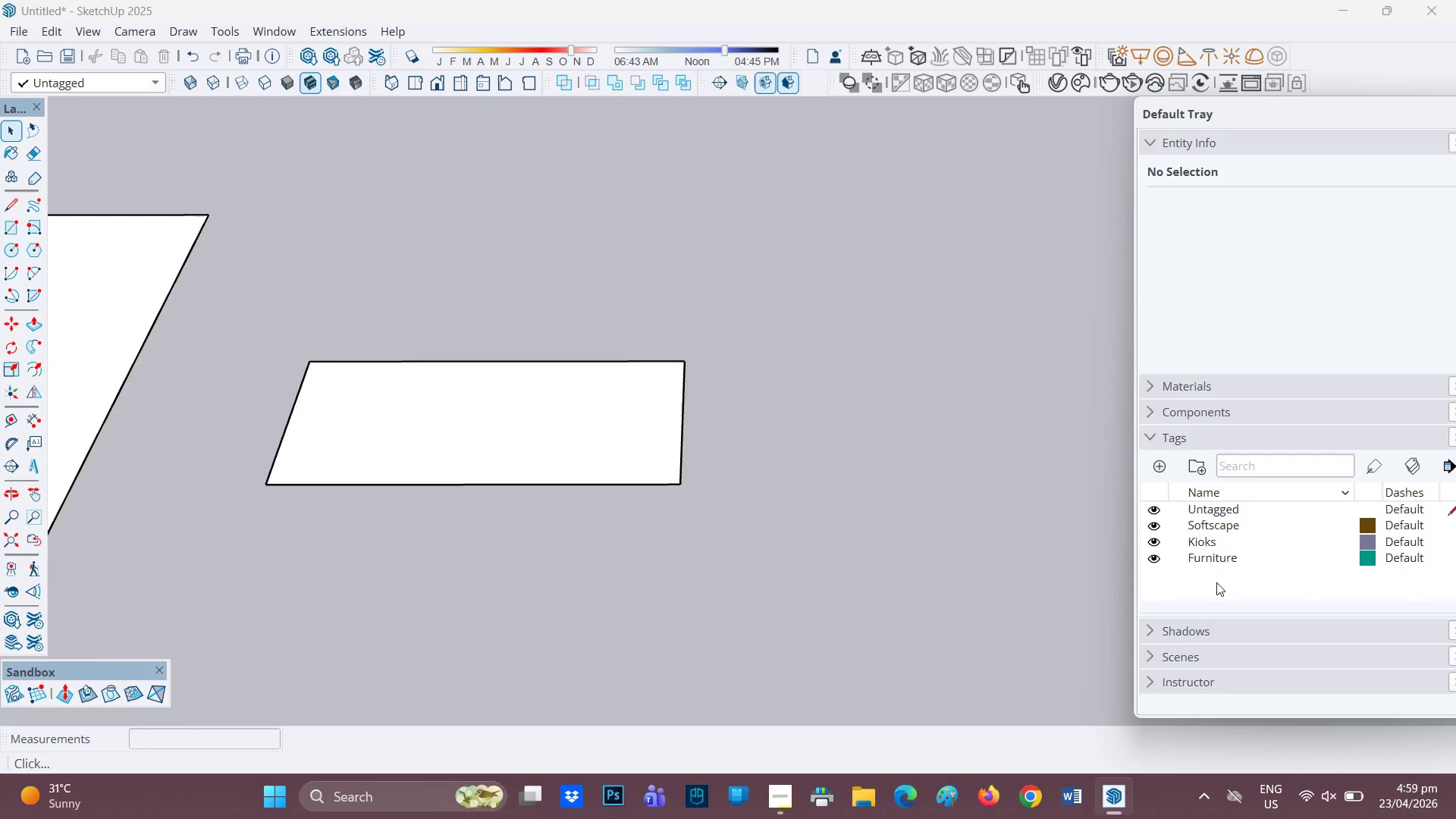 
left_click([1216, 582])
 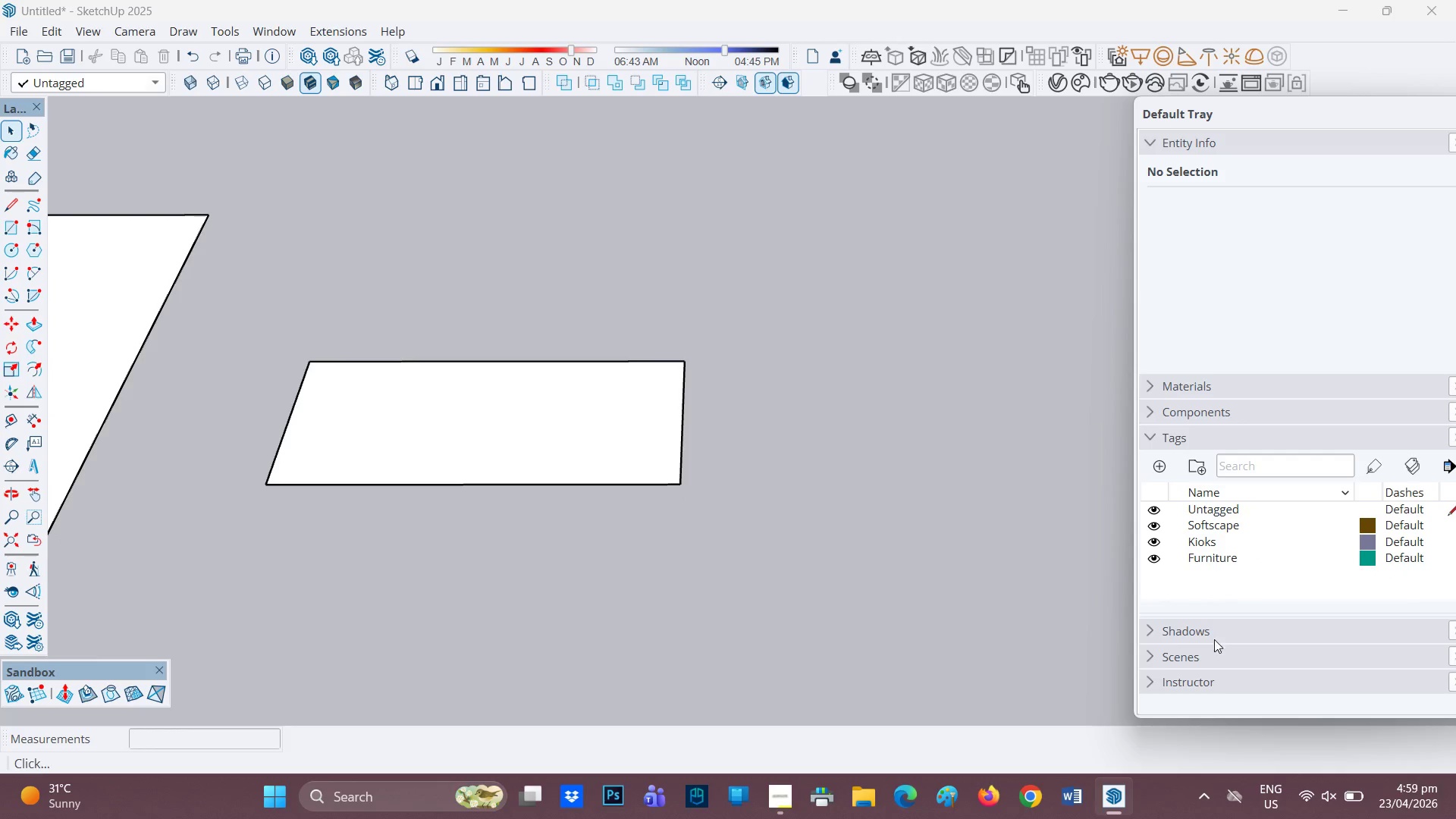 
scroll: coordinate [1206, 651], scroll_direction: down, amount: 2.0
 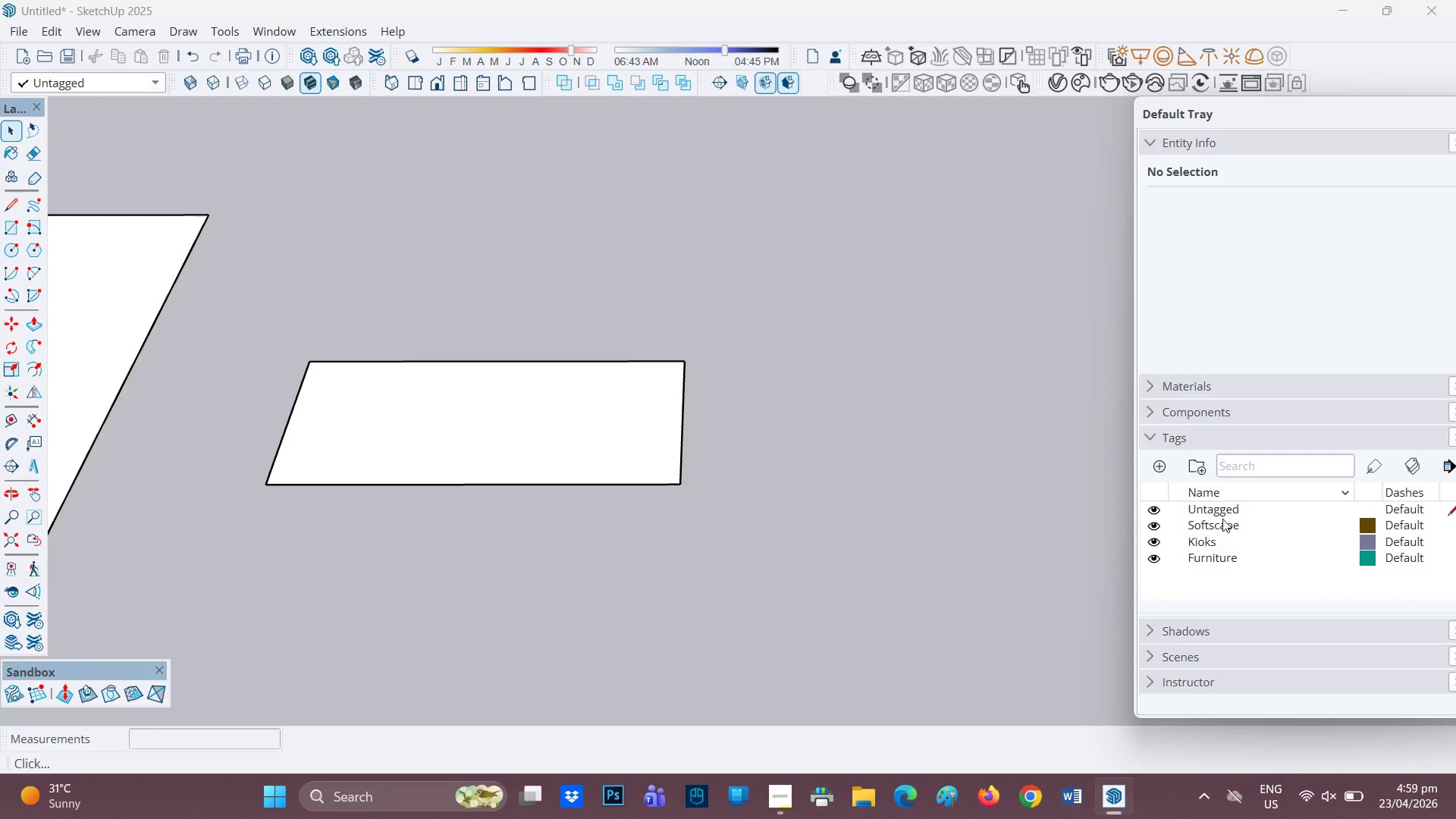 
scroll: coordinate [1218, 504], scroll_direction: up, amount: 1.0
 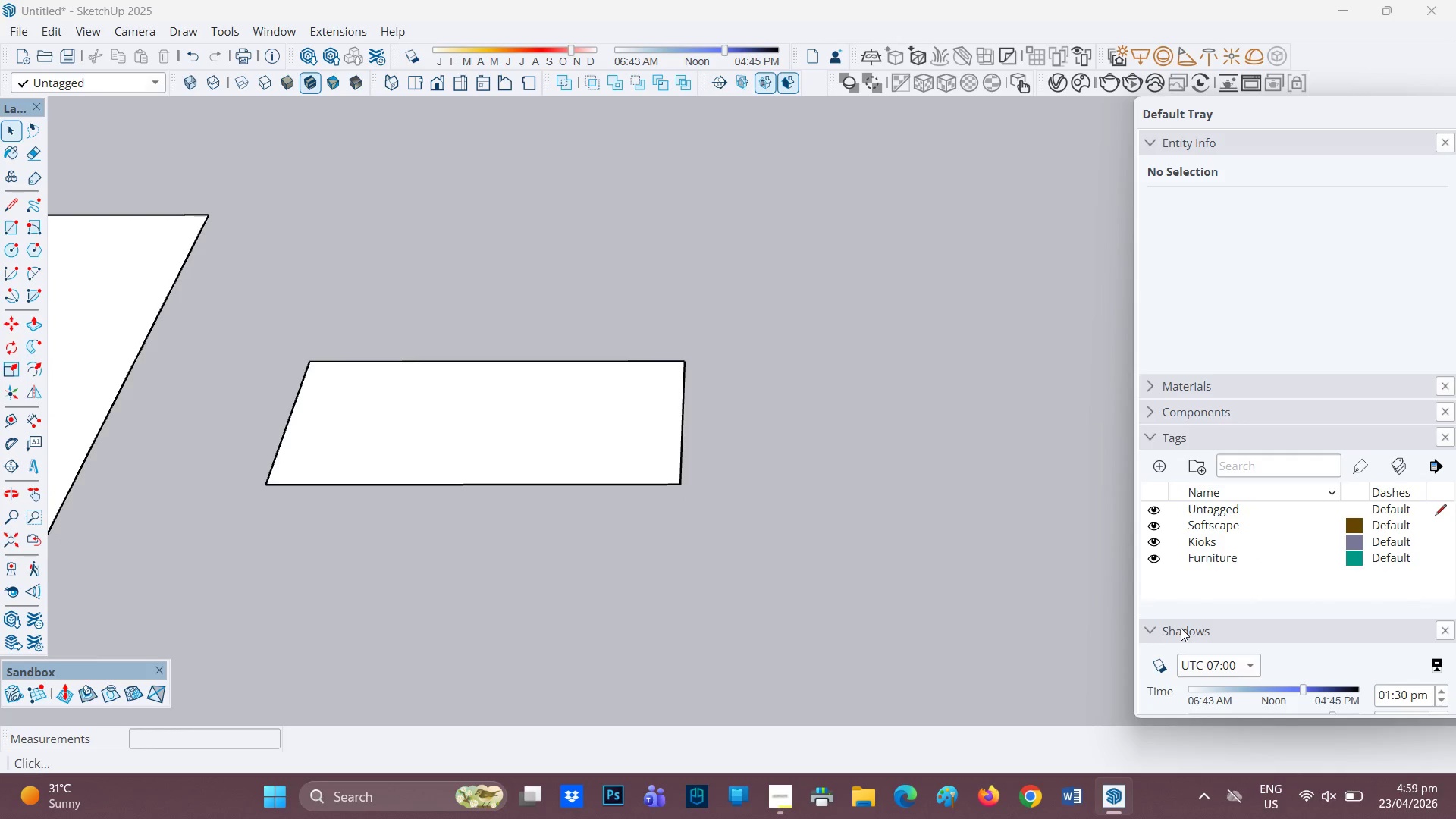 
left_click([1181, 628])
 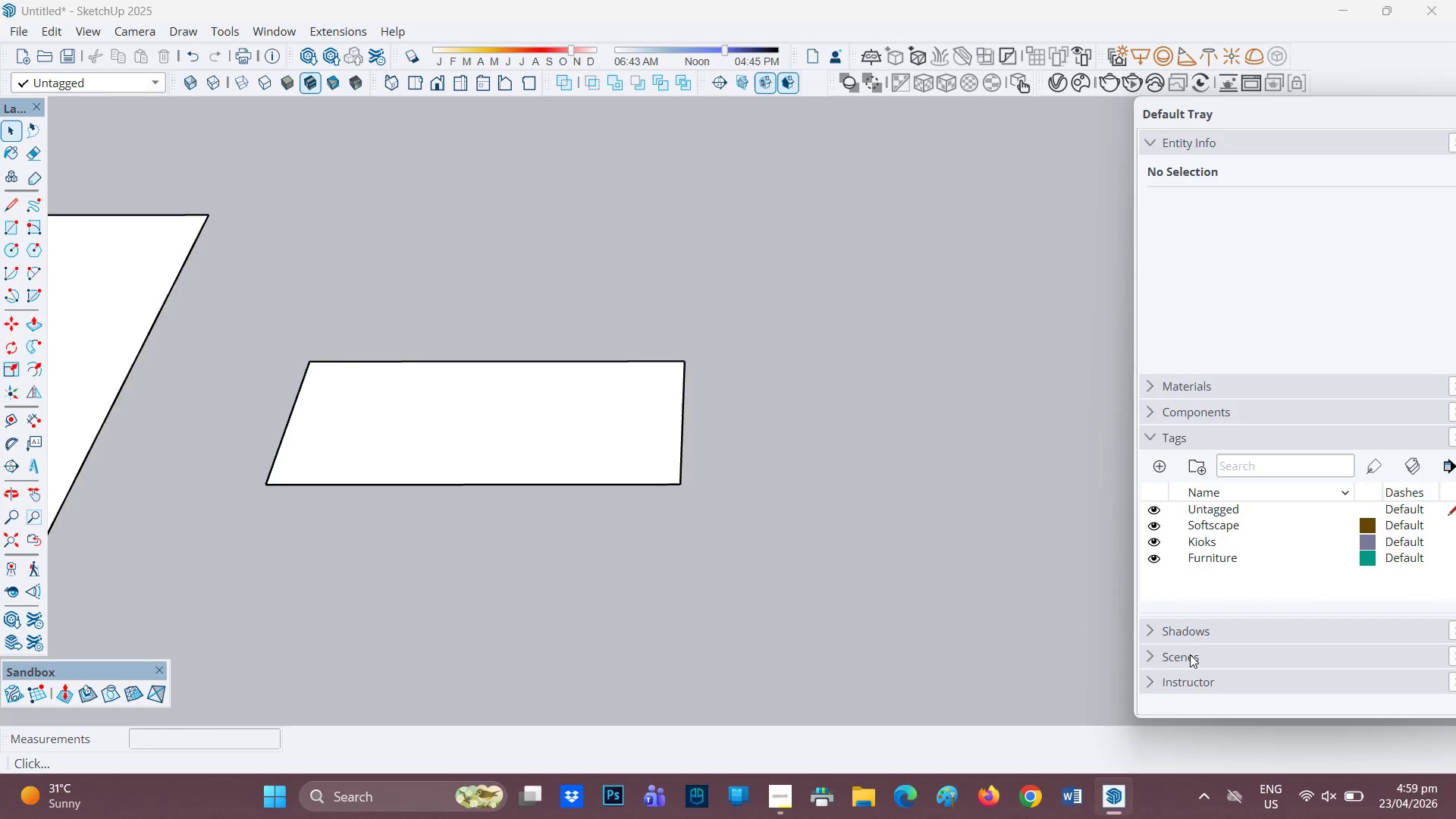 
left_click([1188, 657])
 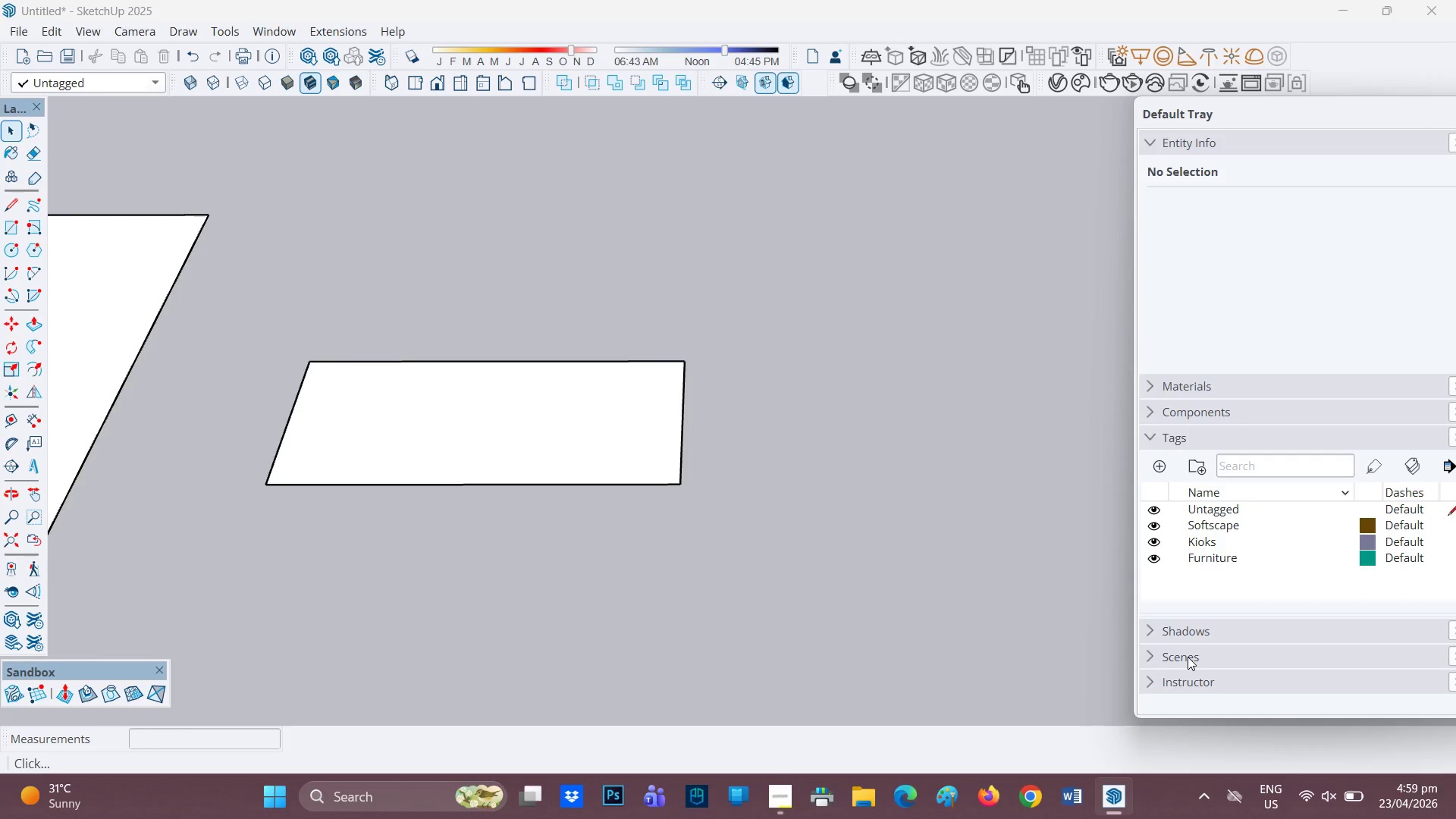 
double_click([1188, 657])
 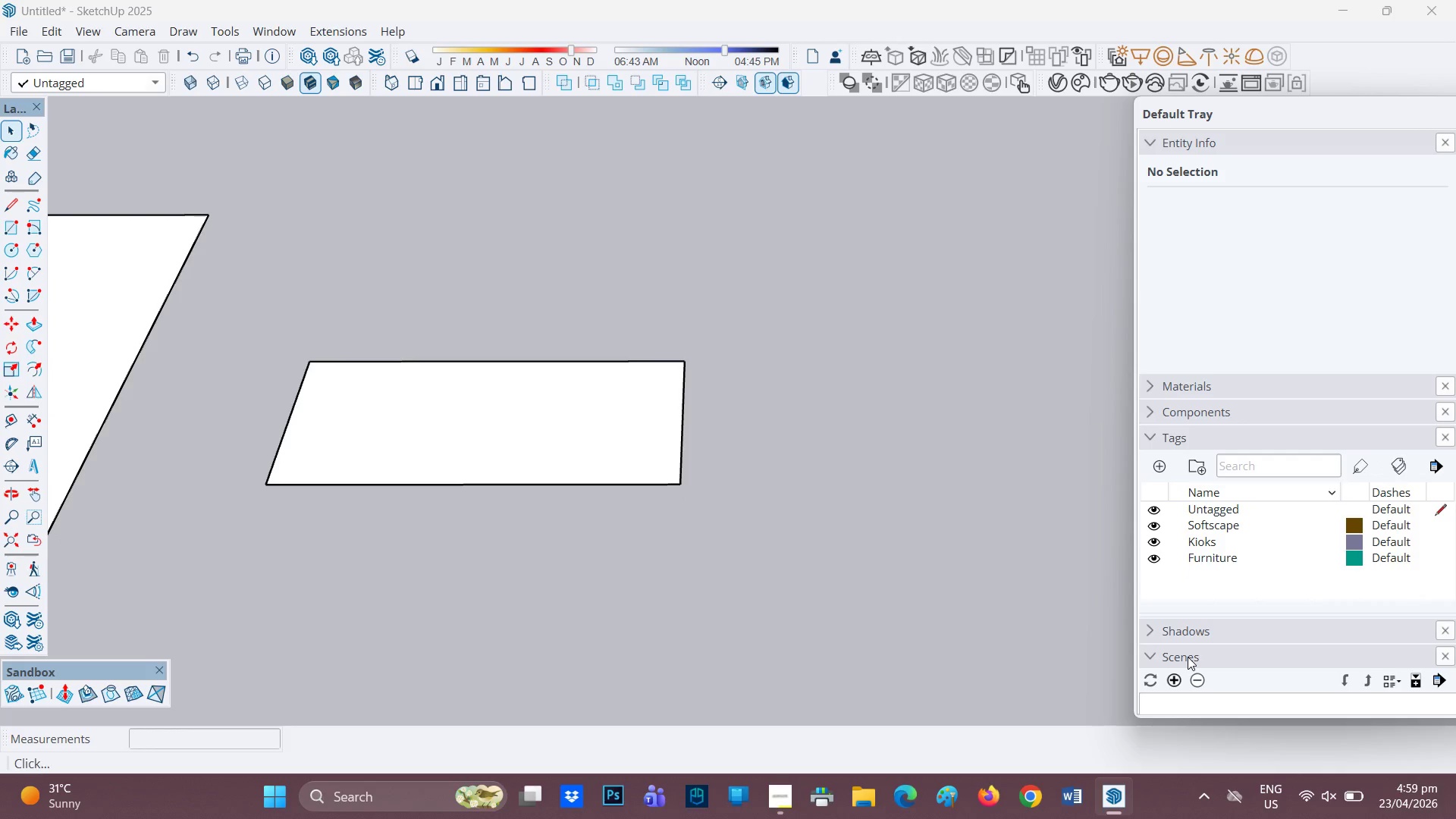 
scroll: coordinate [1207, 661], scroll_direction: down, amount: 2.0
 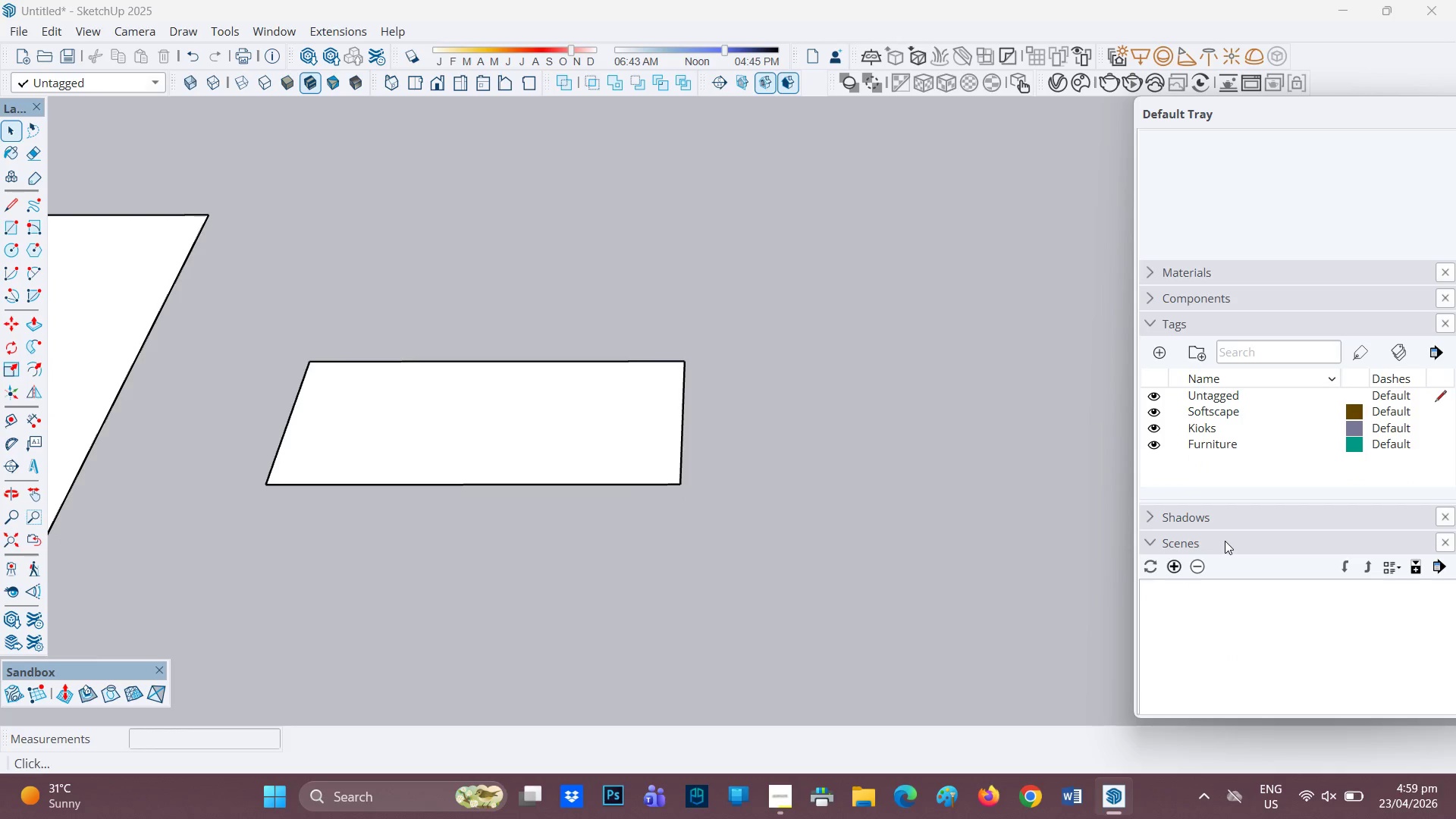 
left_click([1224, 541])
 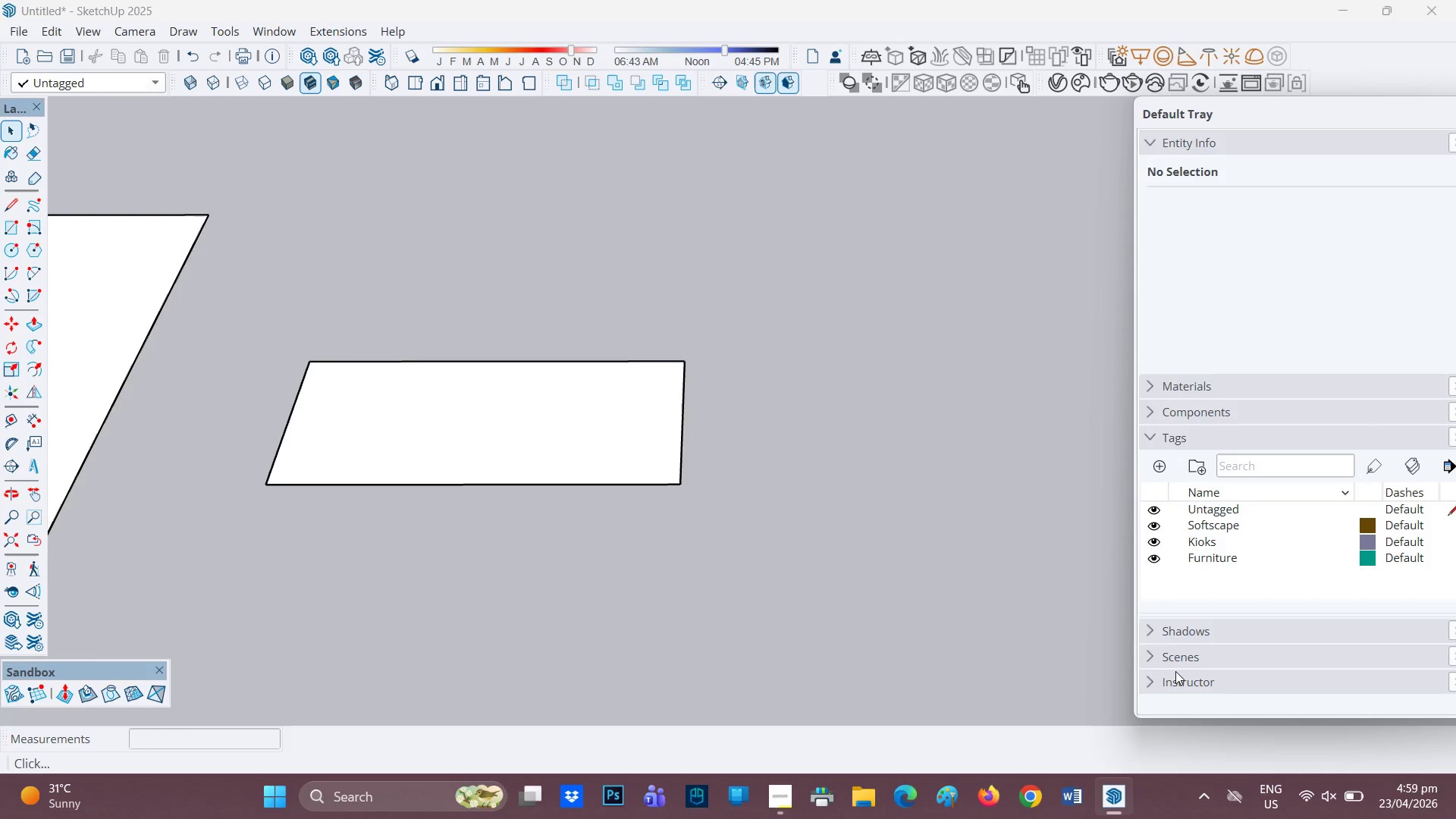 
scroll: coordinate [1241, 607], scroll_direction: down, amount: 1.0
 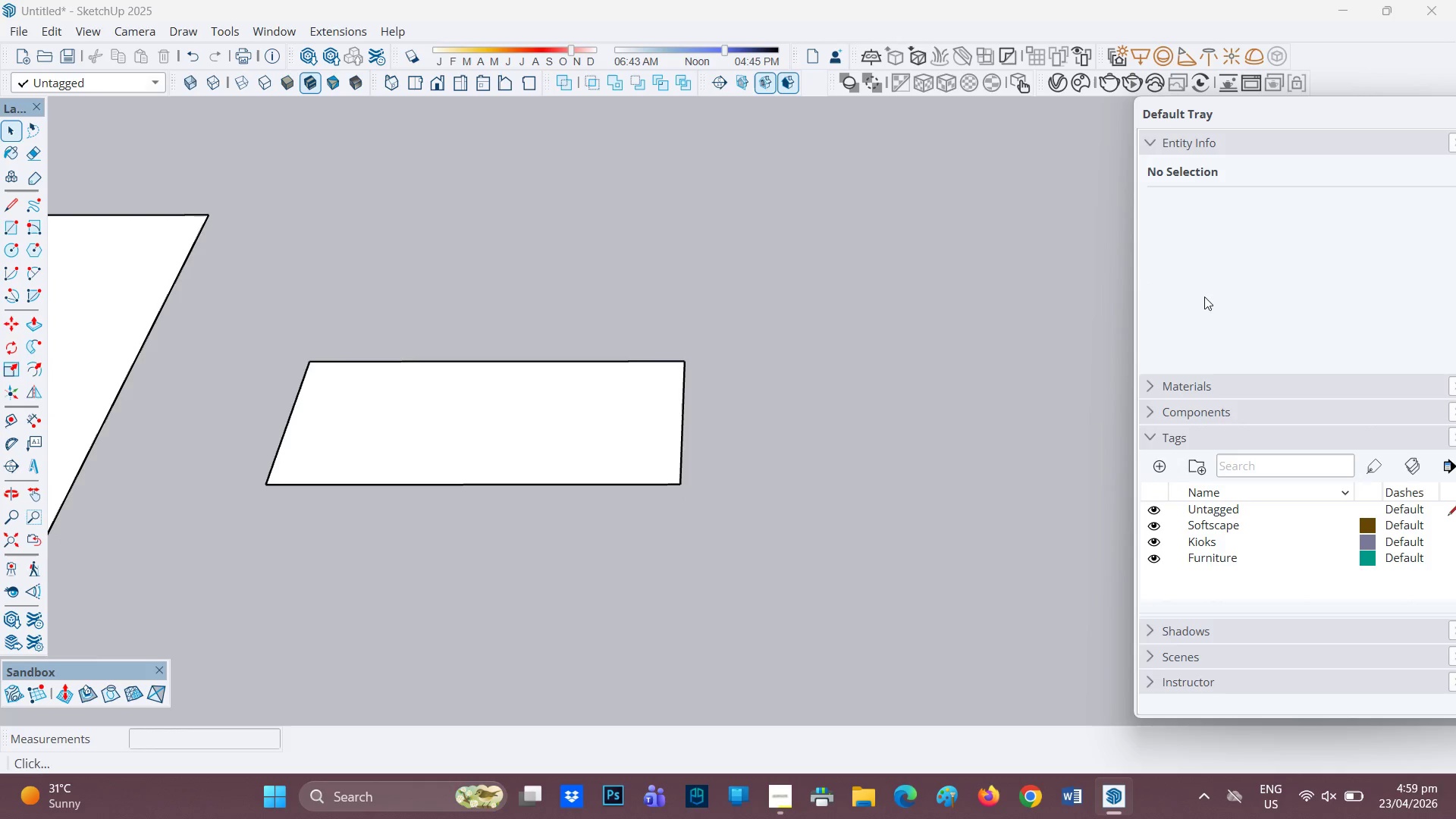 
scroll: coordinate [1200, 272], scroll_direction: up, amount: 2.0
 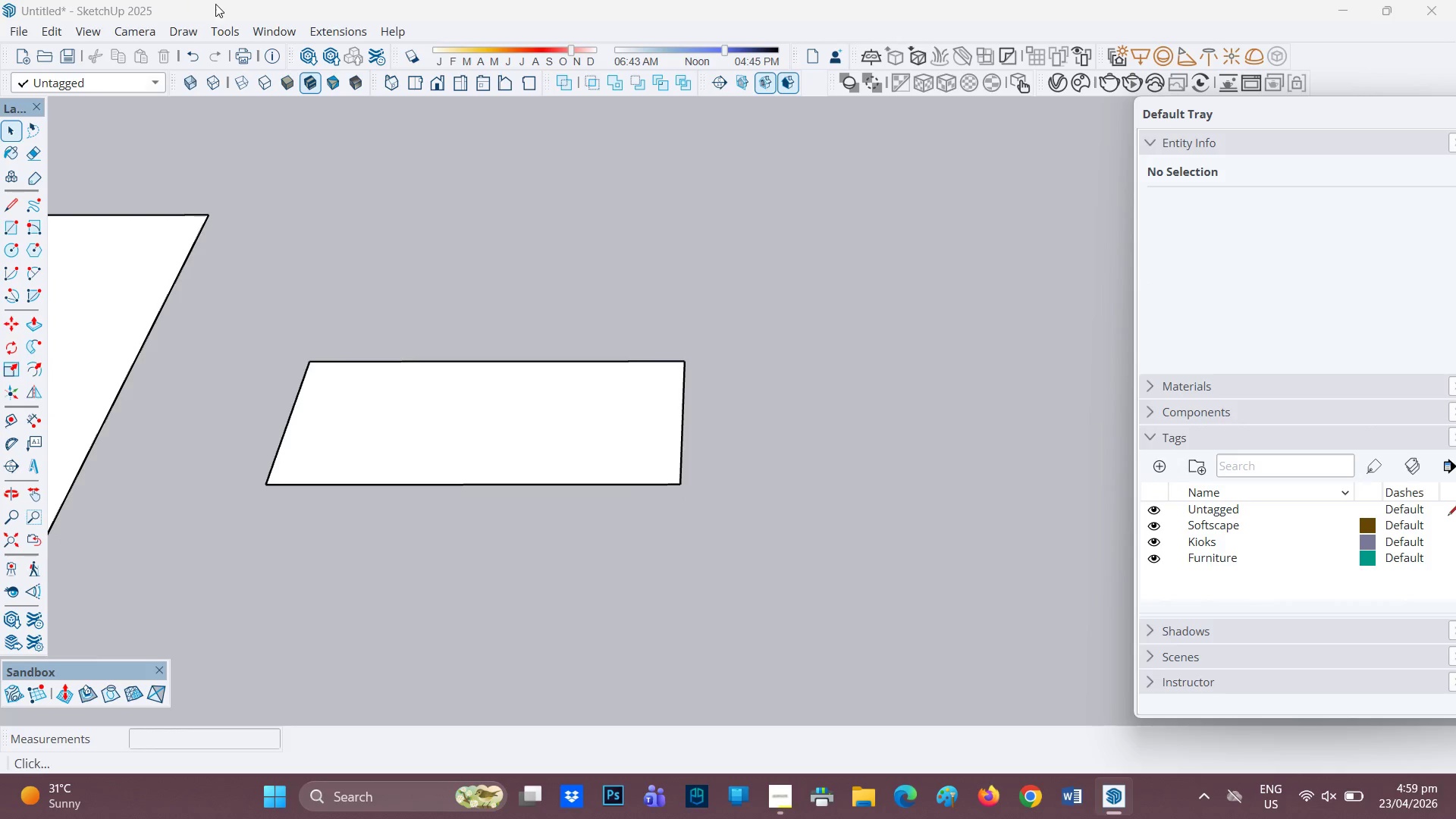 
mouse_move([313, 27])
 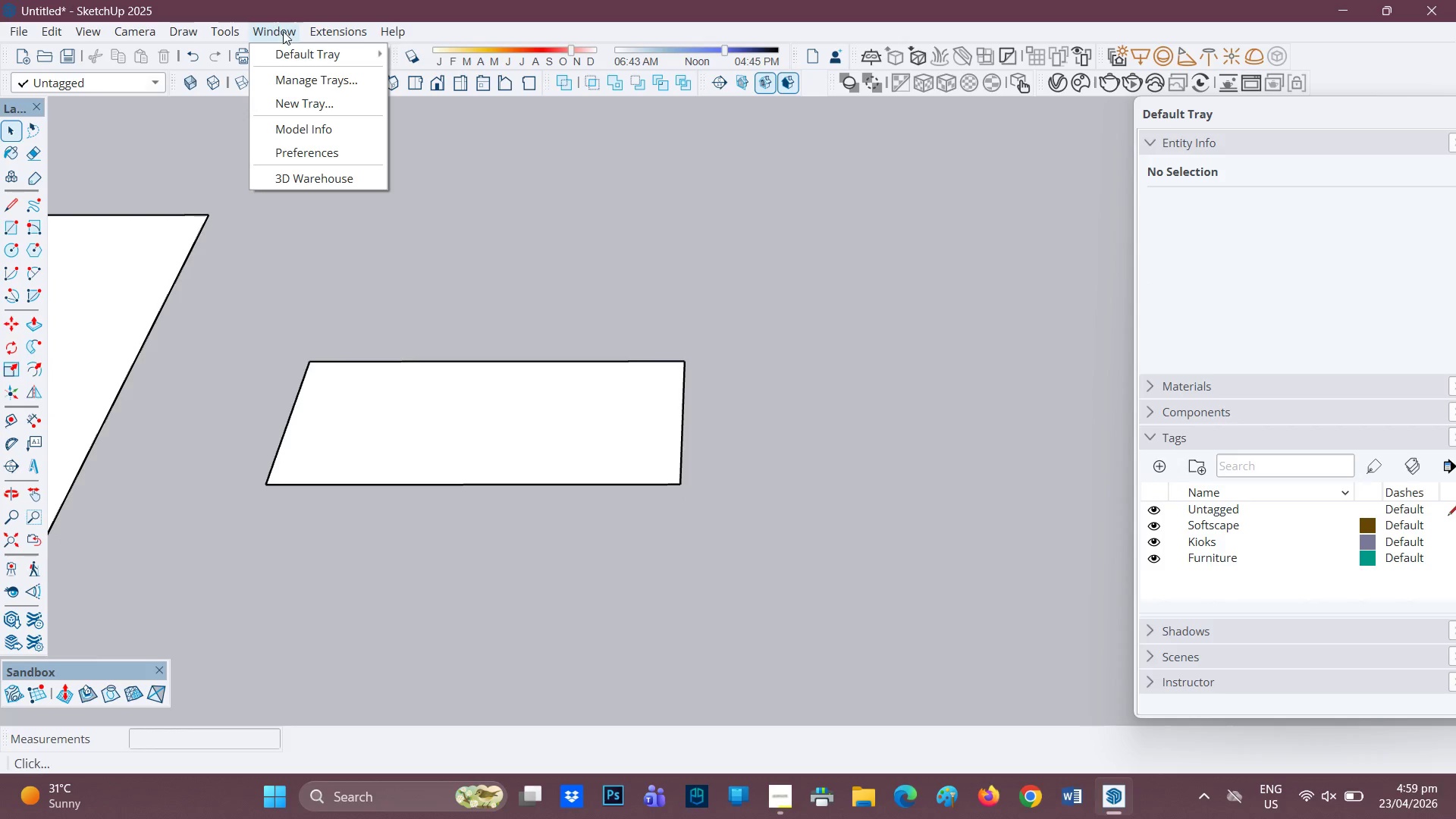 
left_click([290, 50])
 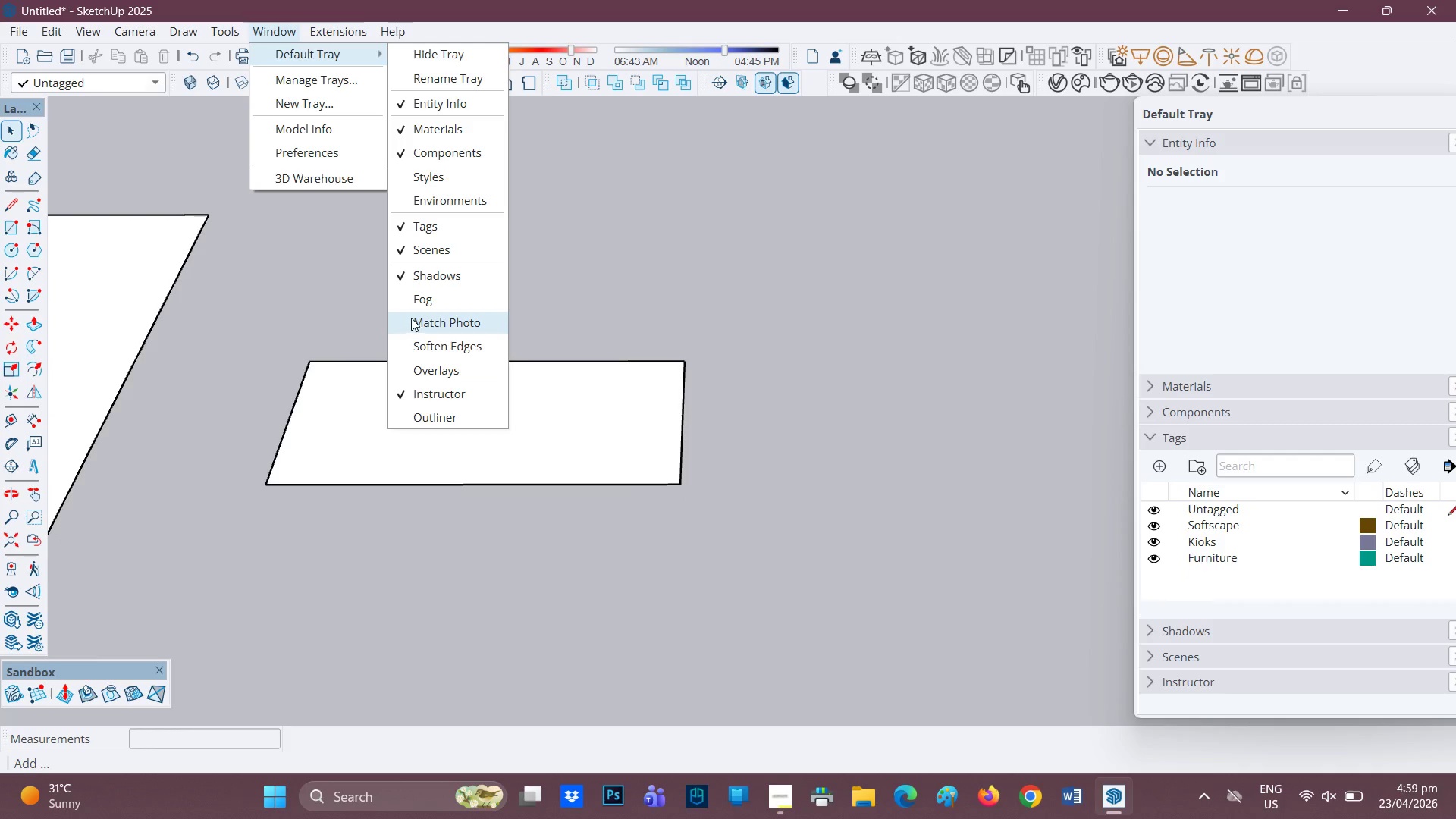 
left_click([406, 419])
 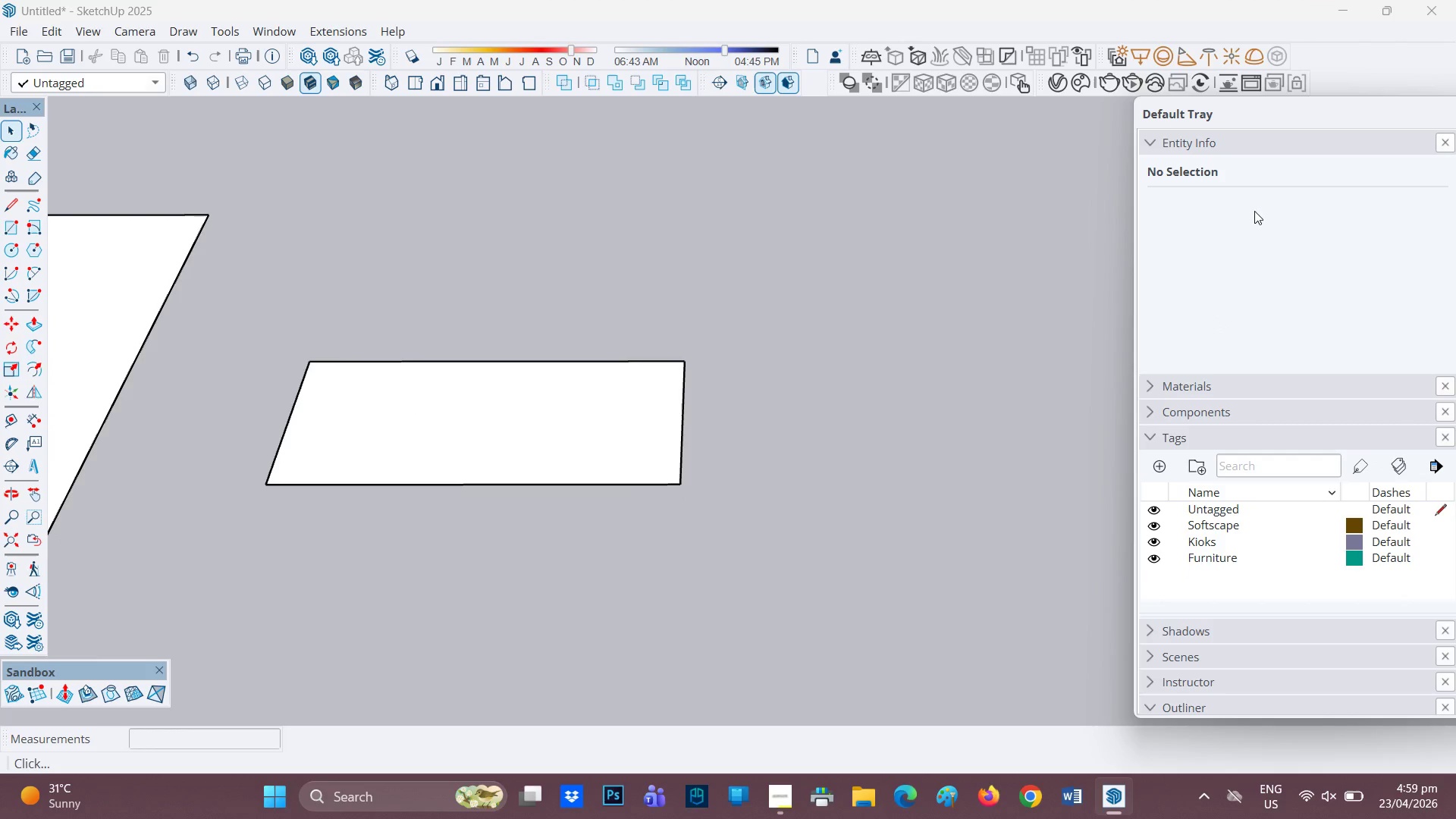 
scroll: coordinate [1227, 531], scroll_direction: down, amount: 6.0
 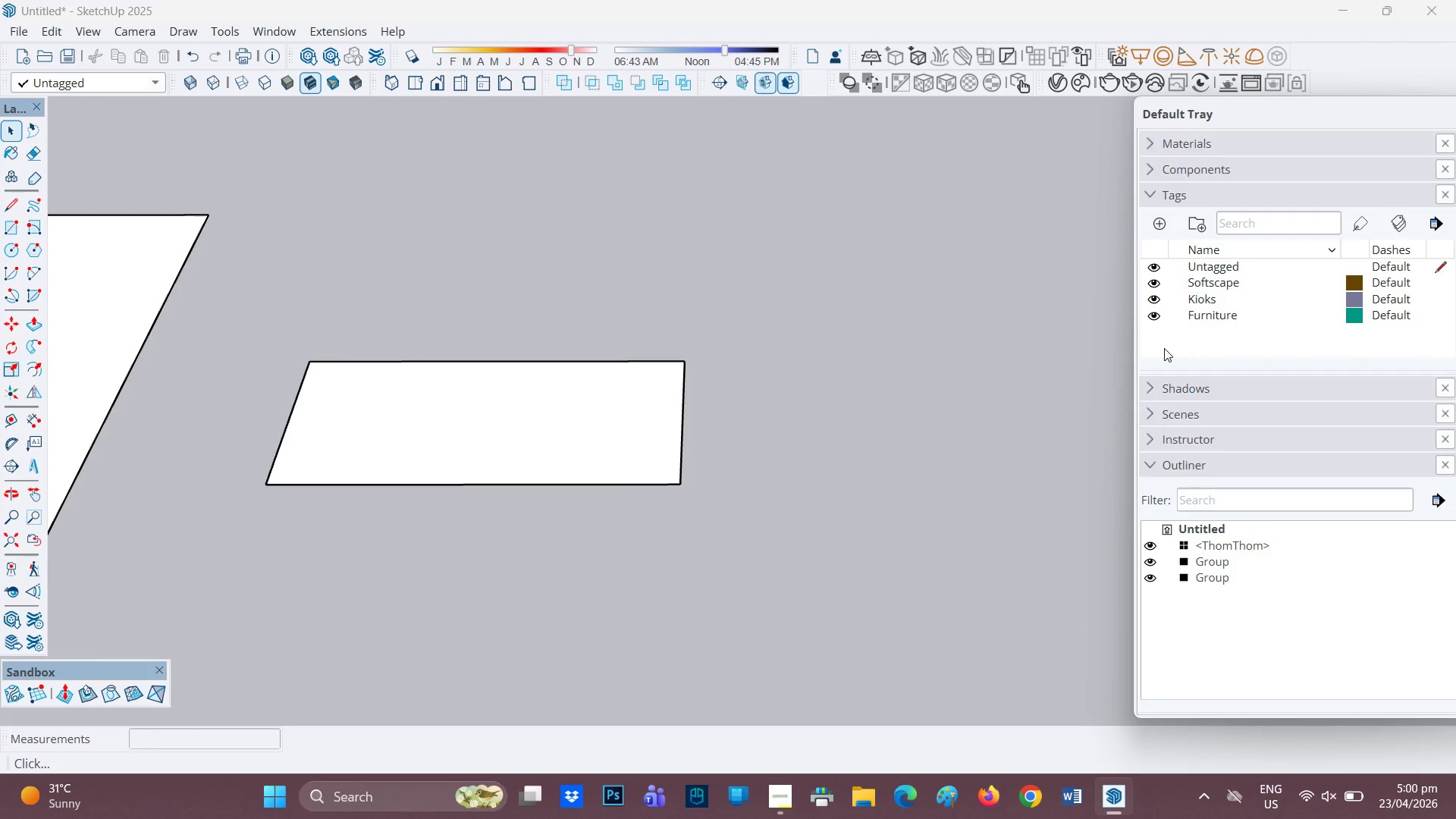 
scroll: coordinate [447, 267], scroll_direction: up, amount: 1.0
 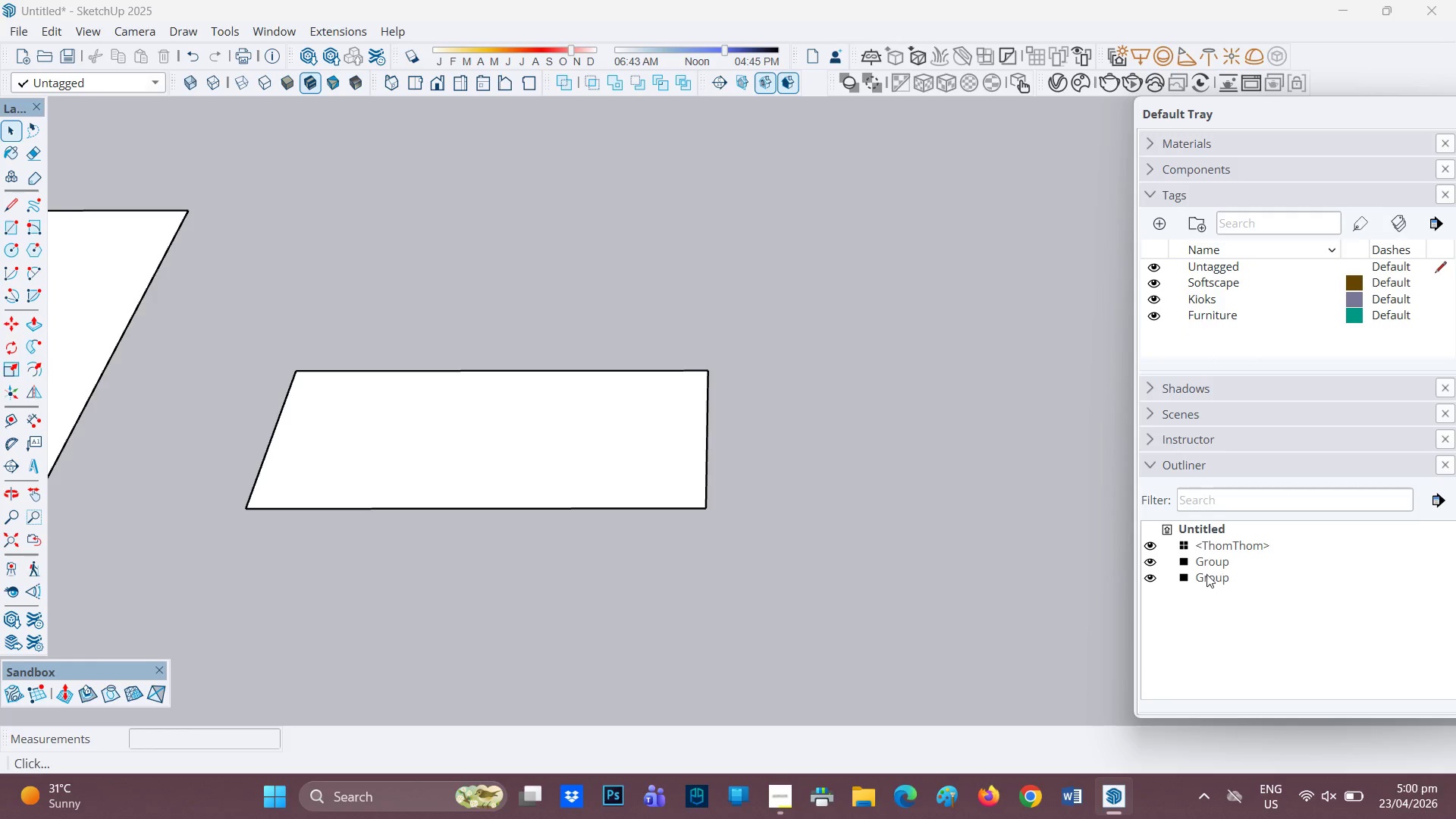 
left_click([635, 447])
 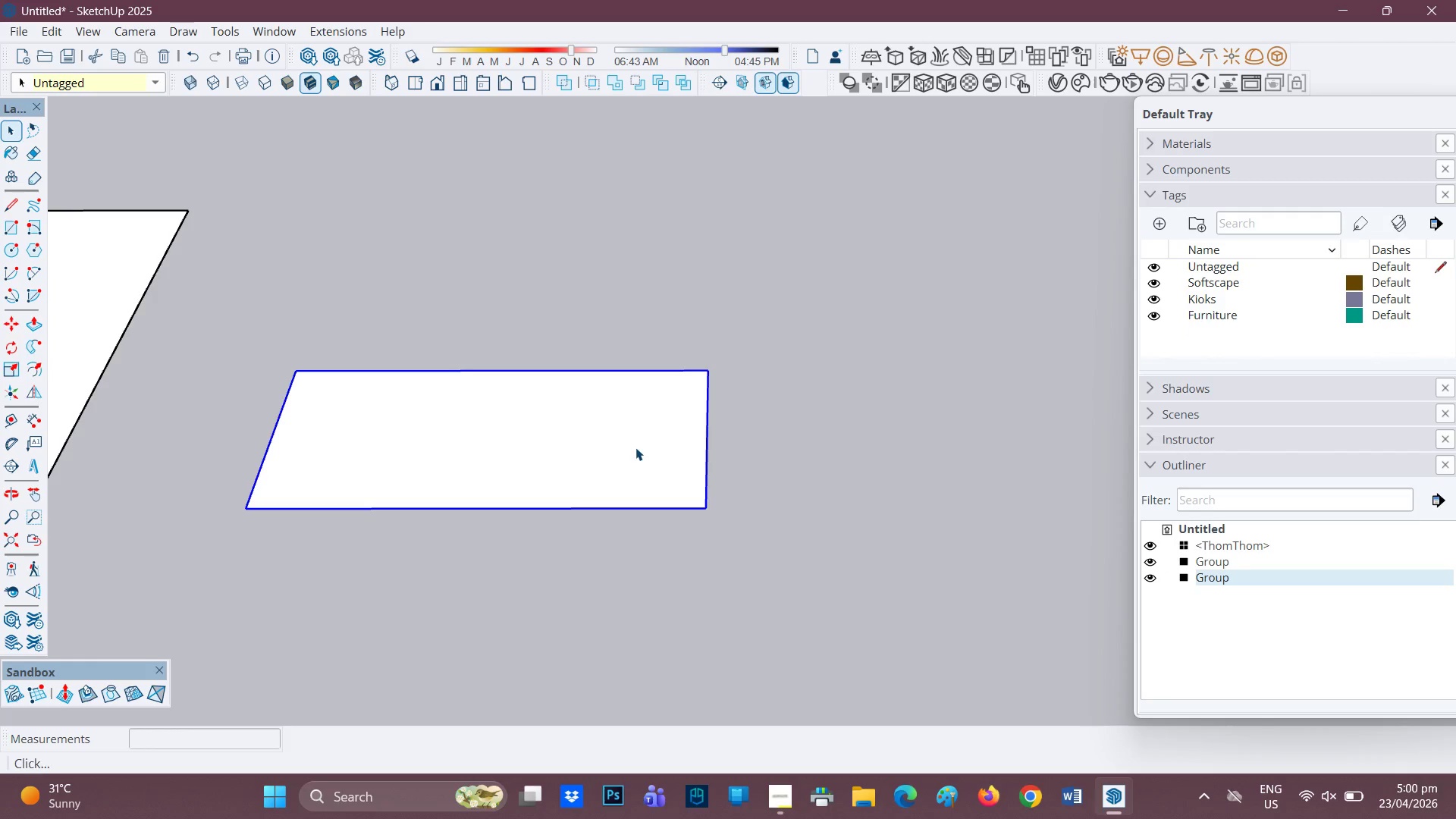 
wait(8.77)
 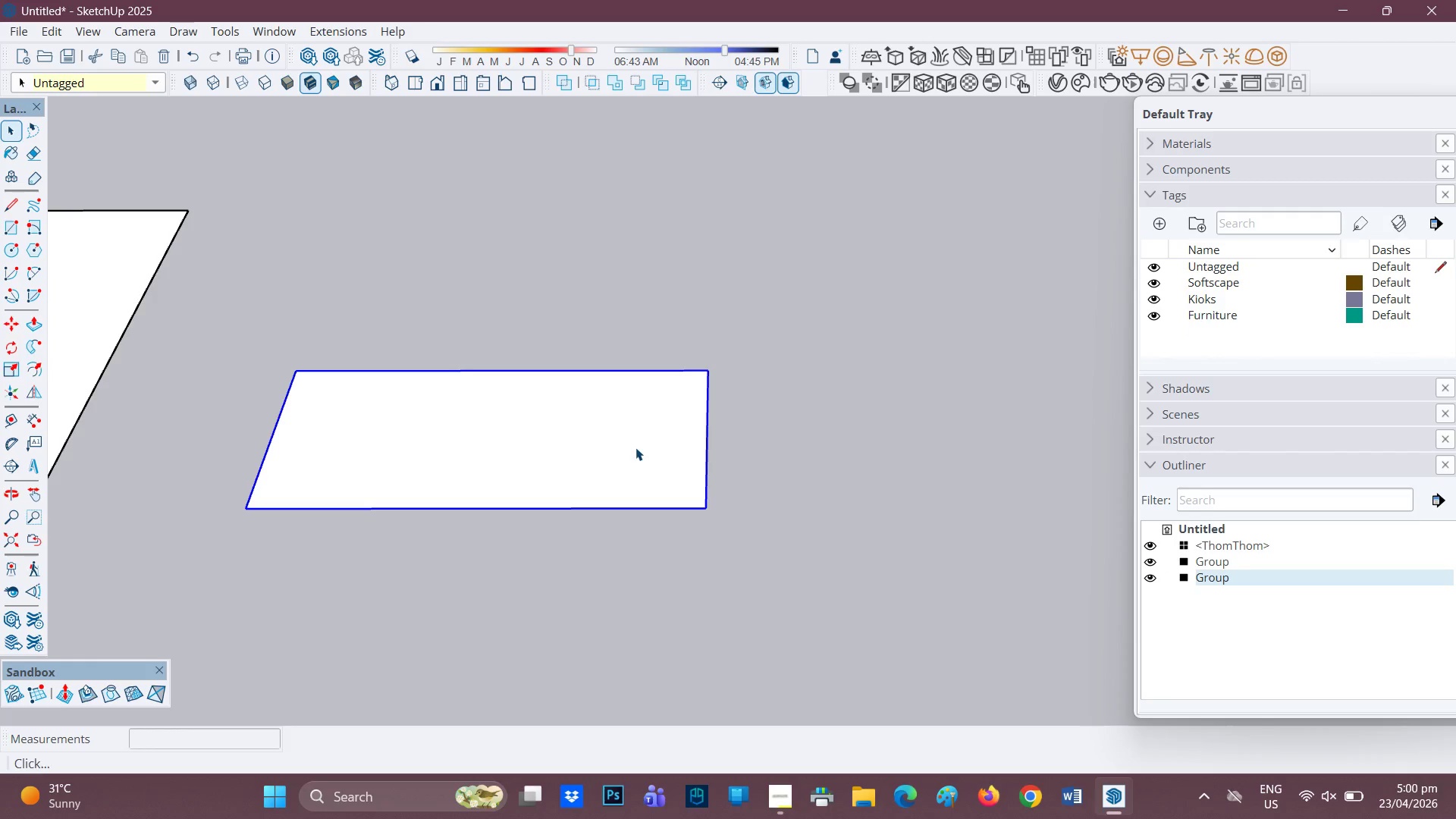 
left_click([1232, 563])
 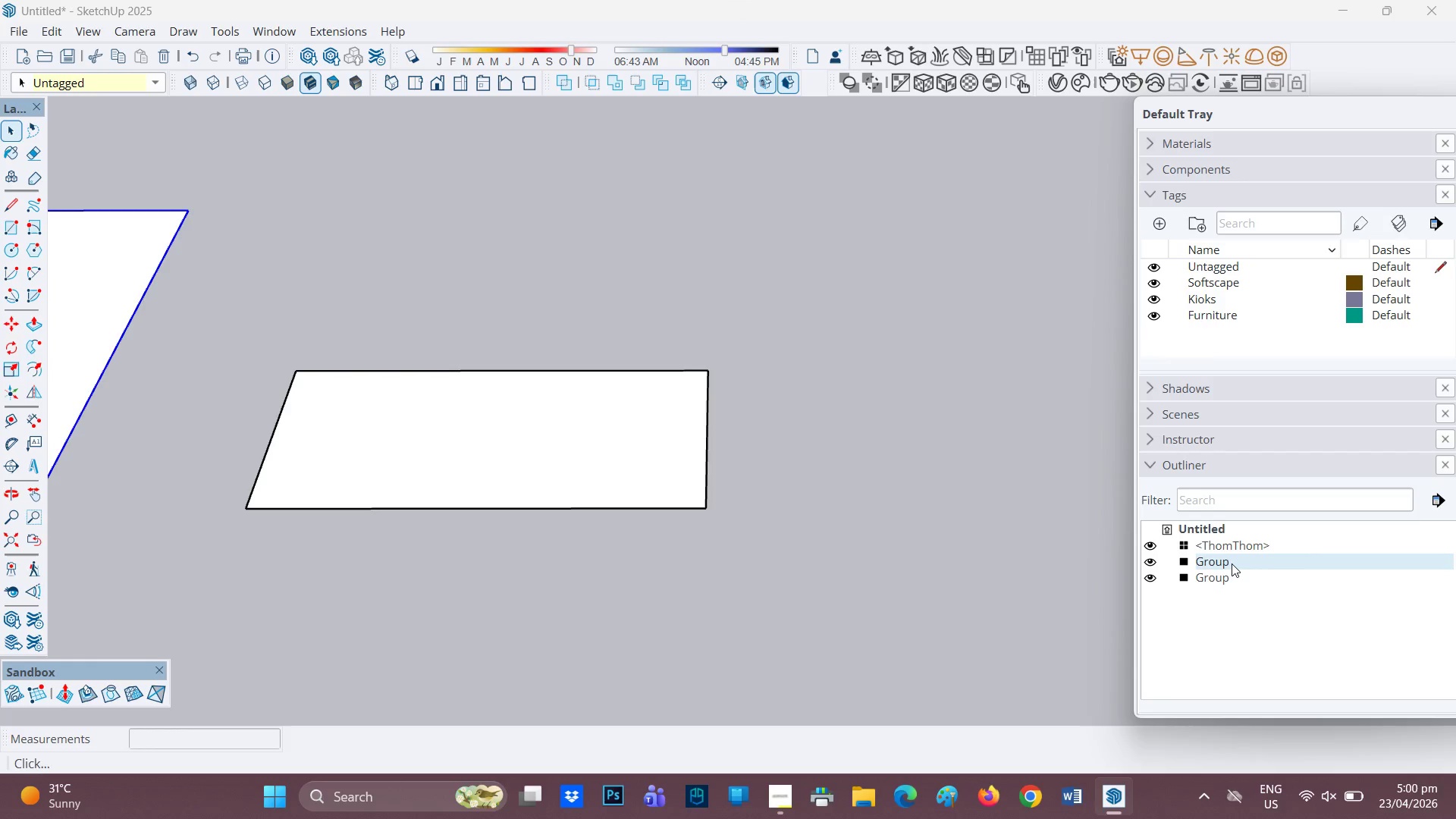 
double_click([1232, 563])
 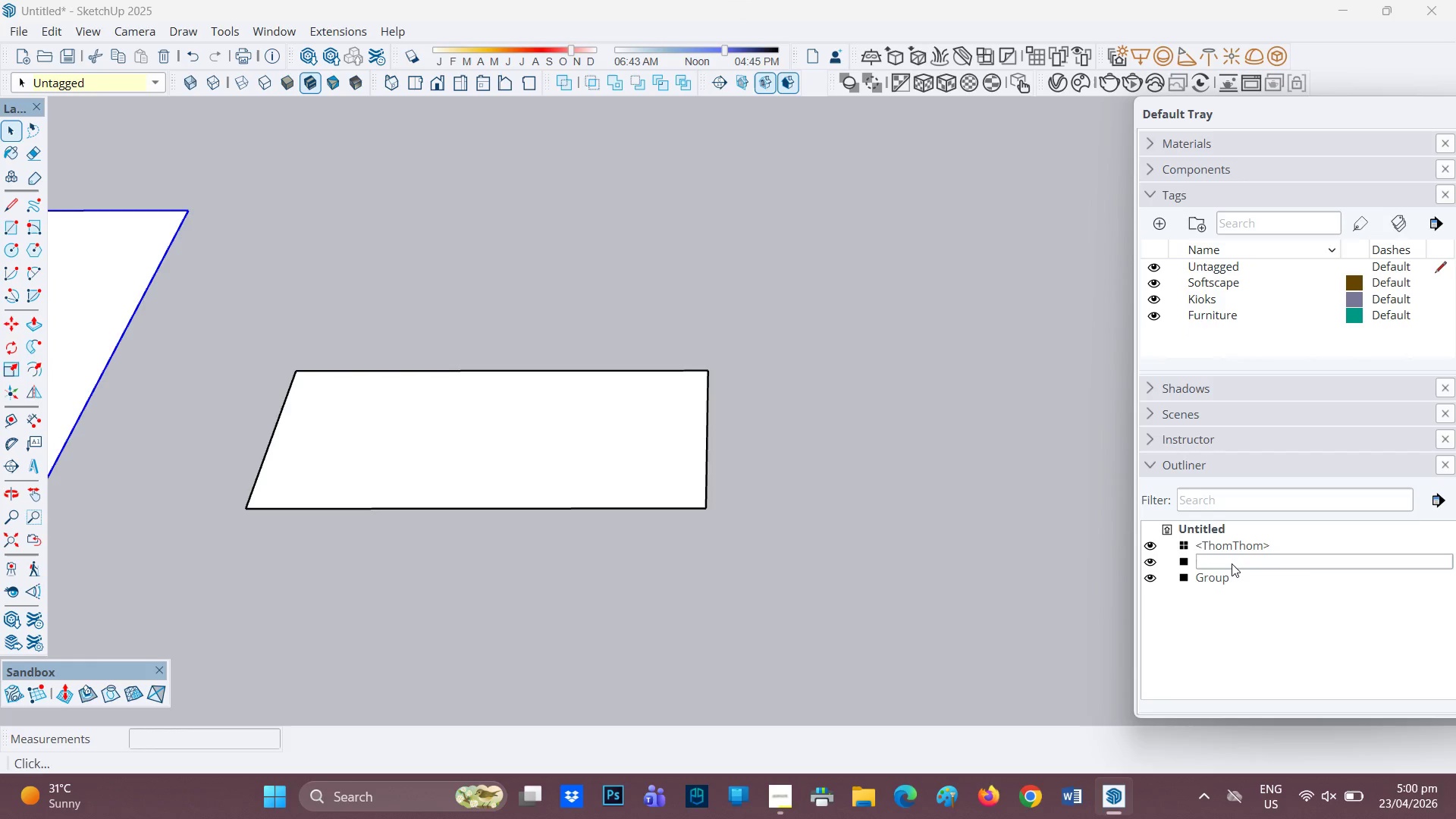 
type(Ter)
 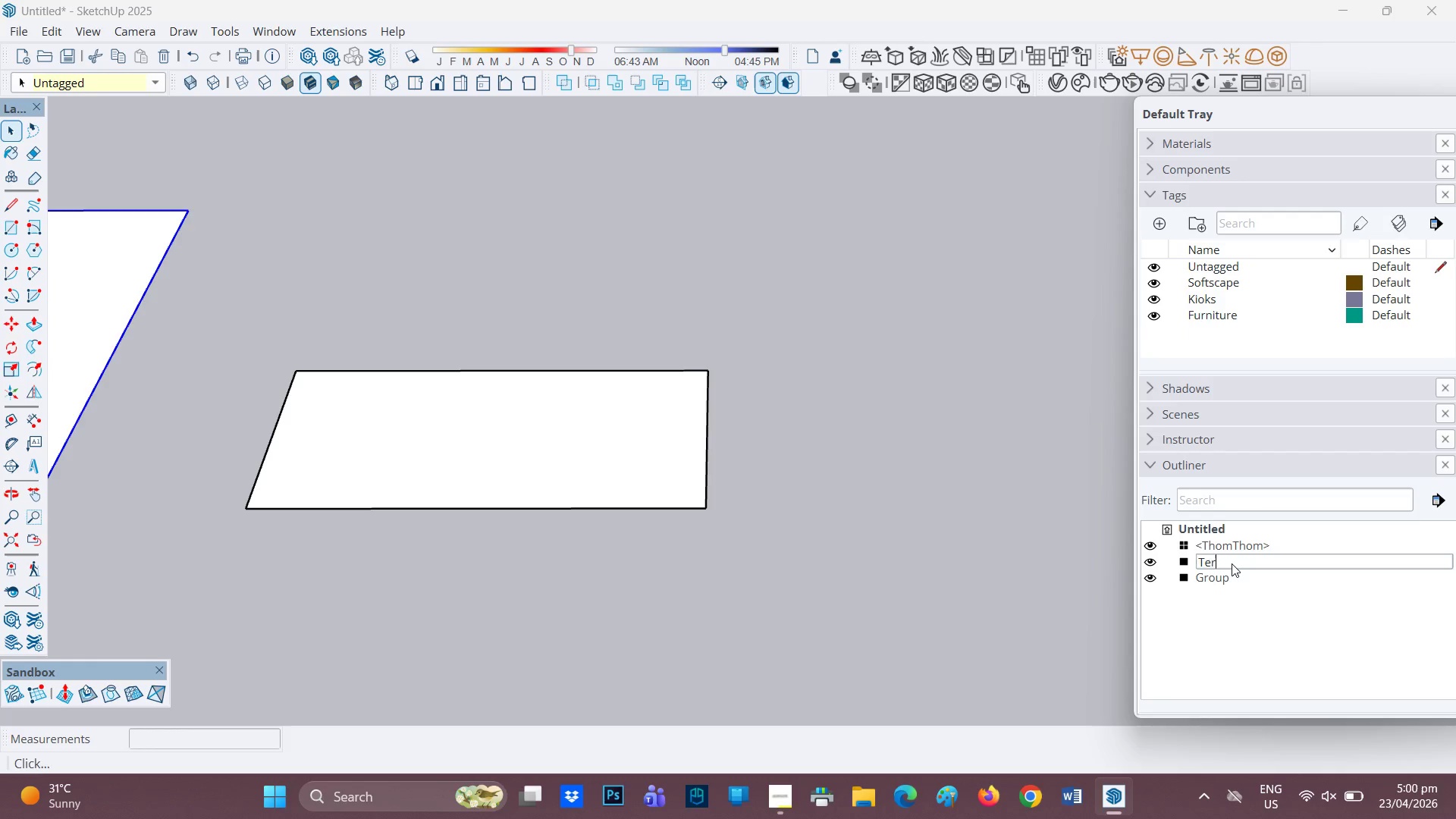 
wait(6.38)
 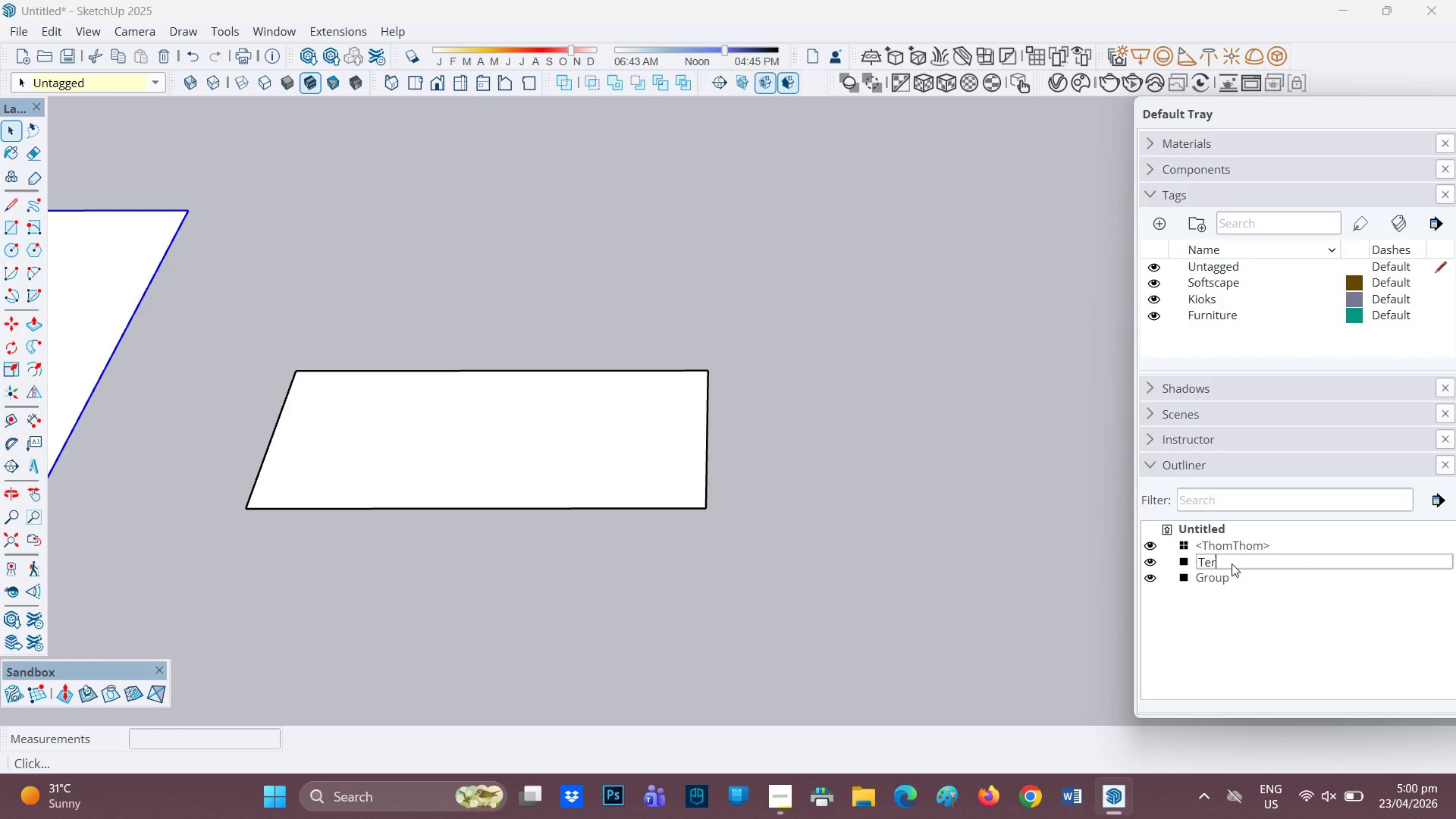 
type(rai)
 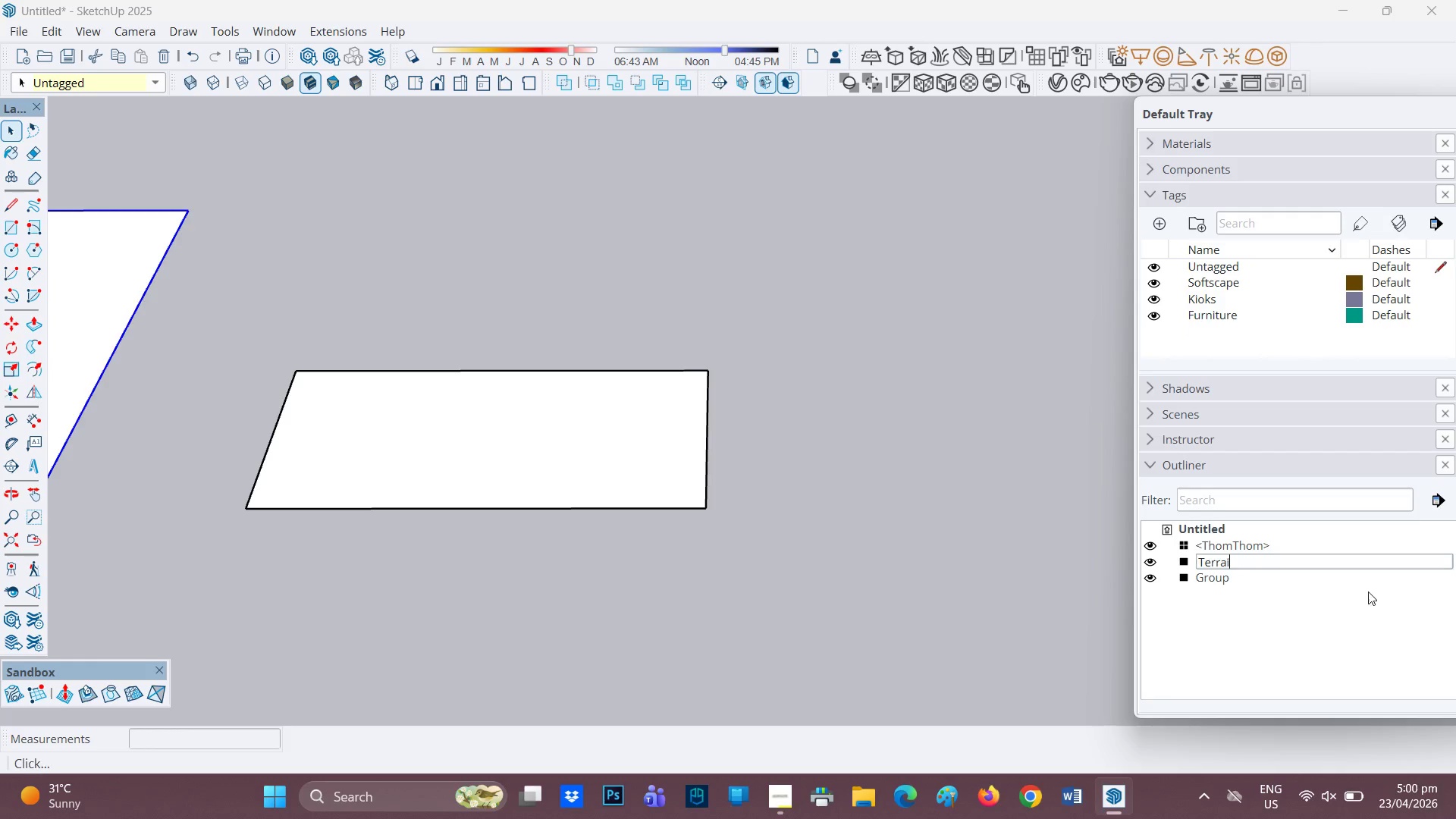 
key(N)
 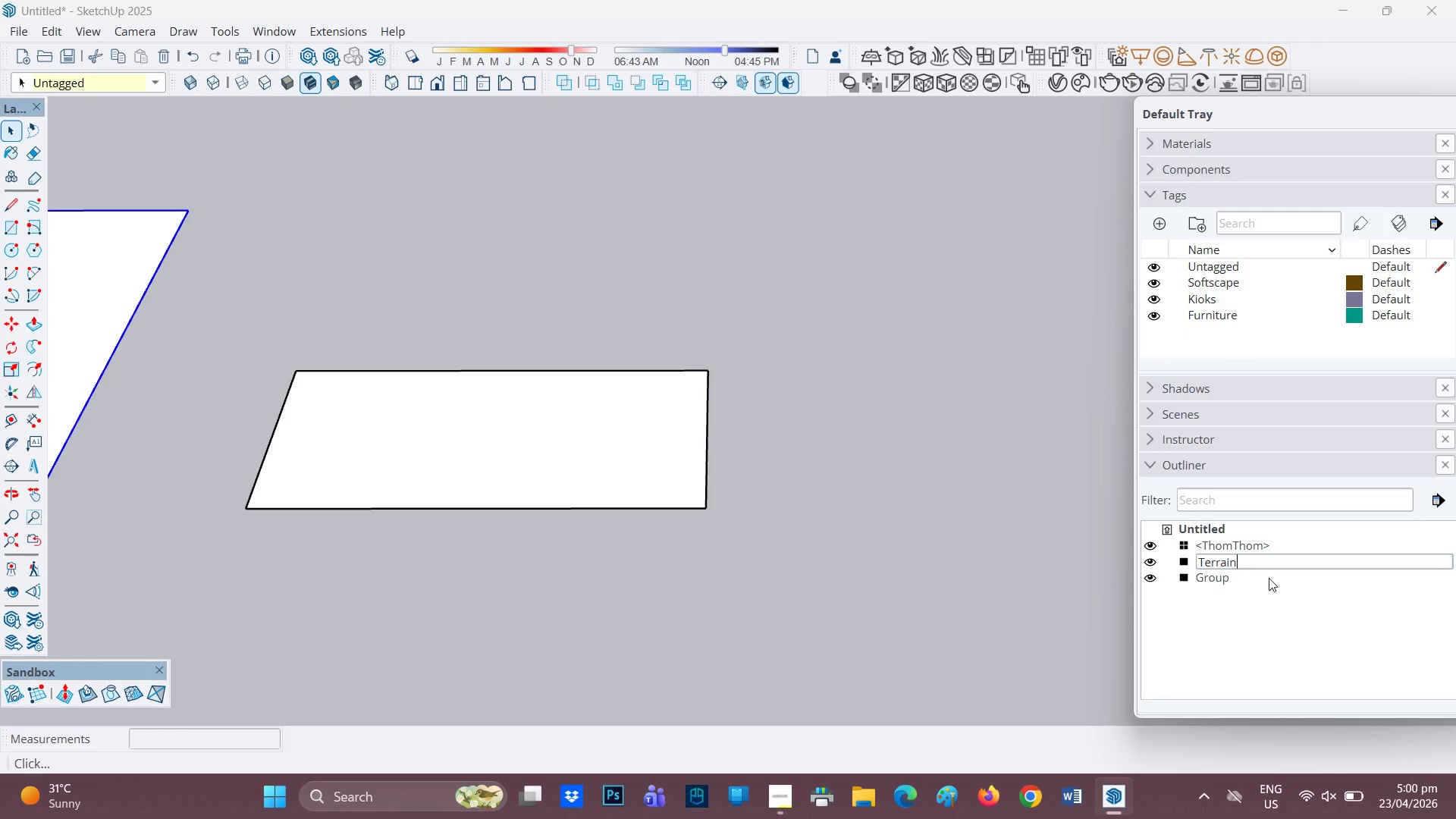 
left_click([1268, 577])
 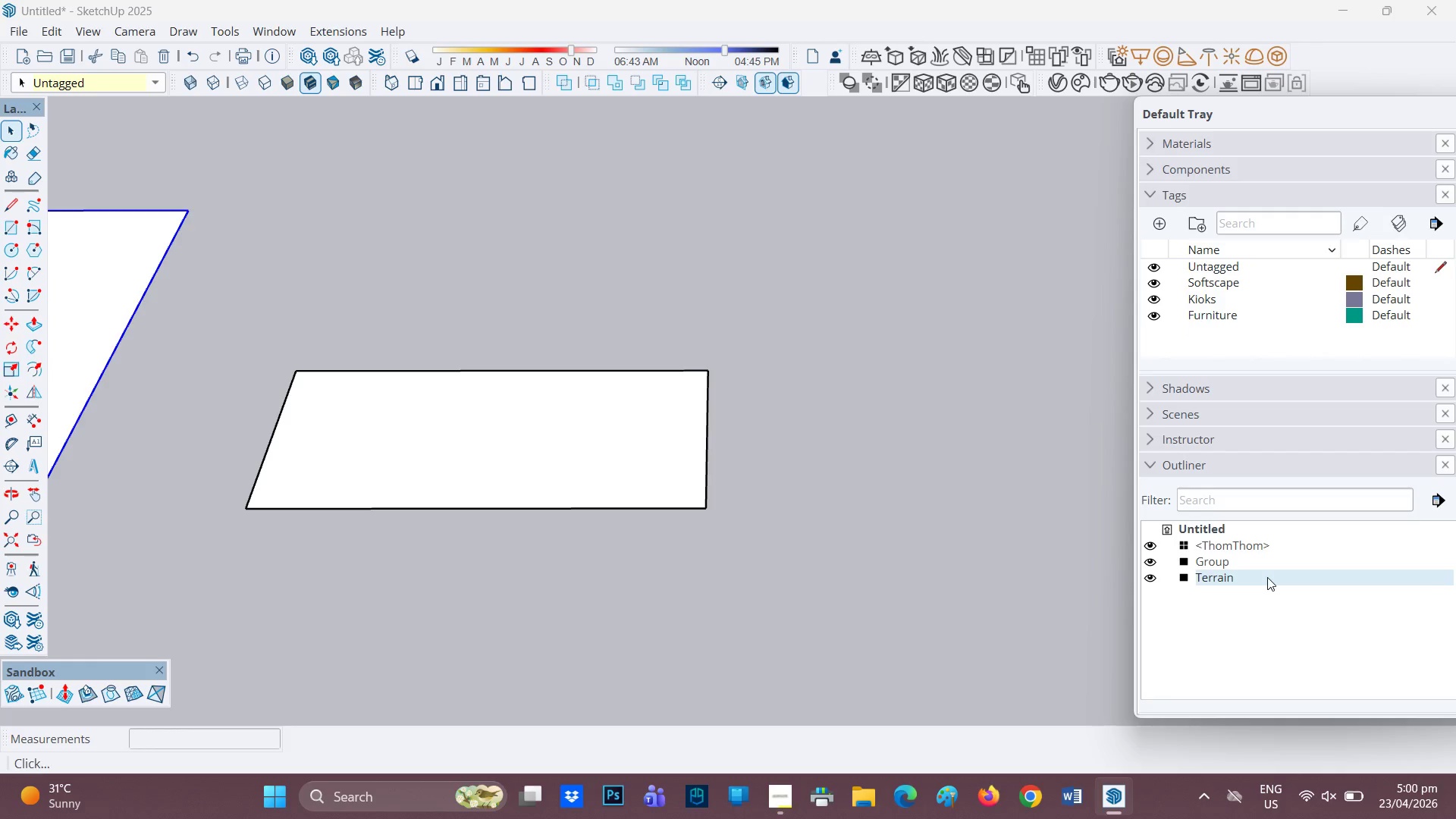 
left_click([1267, 577])
 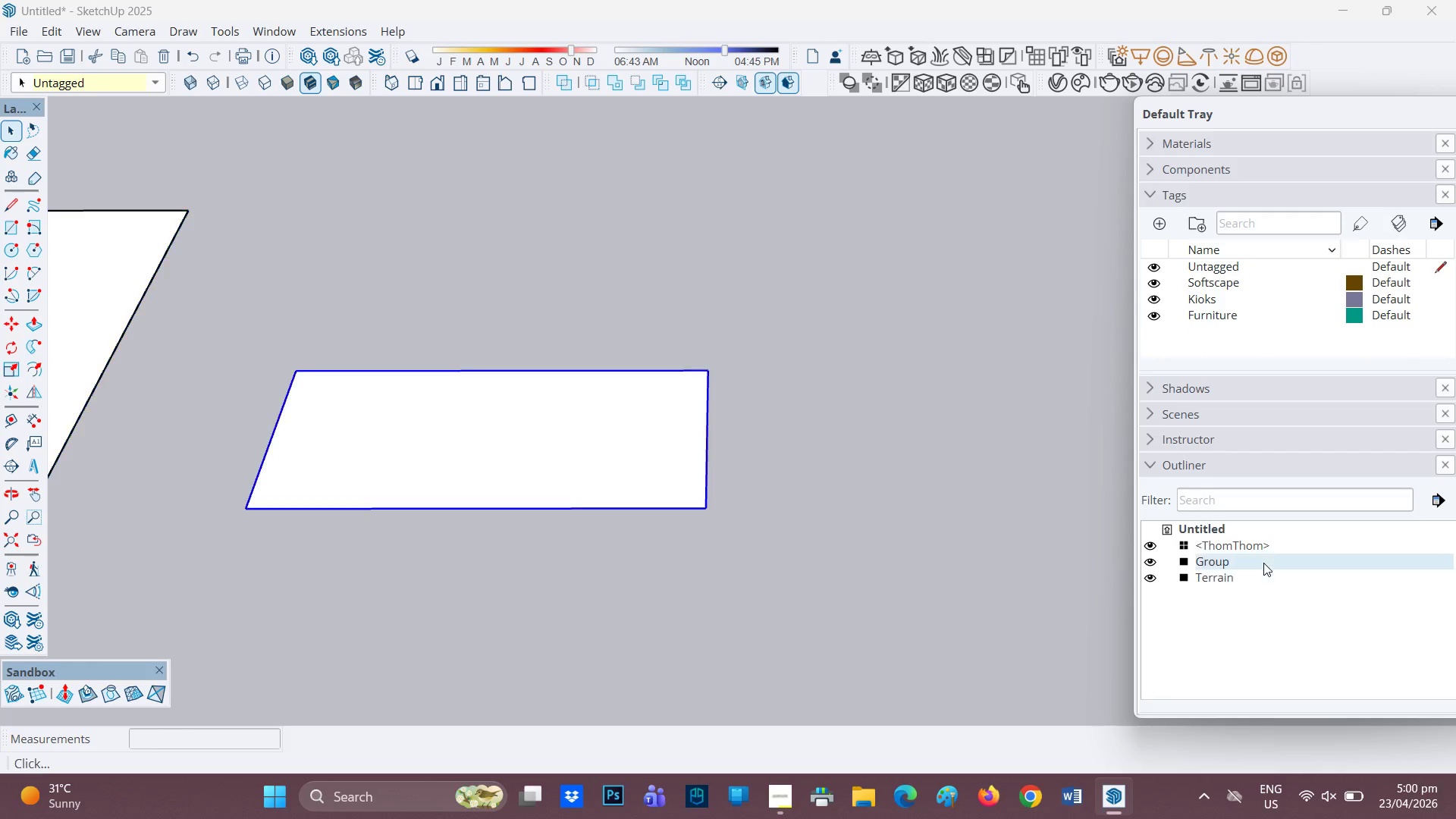 
double_click([1263, 563])
 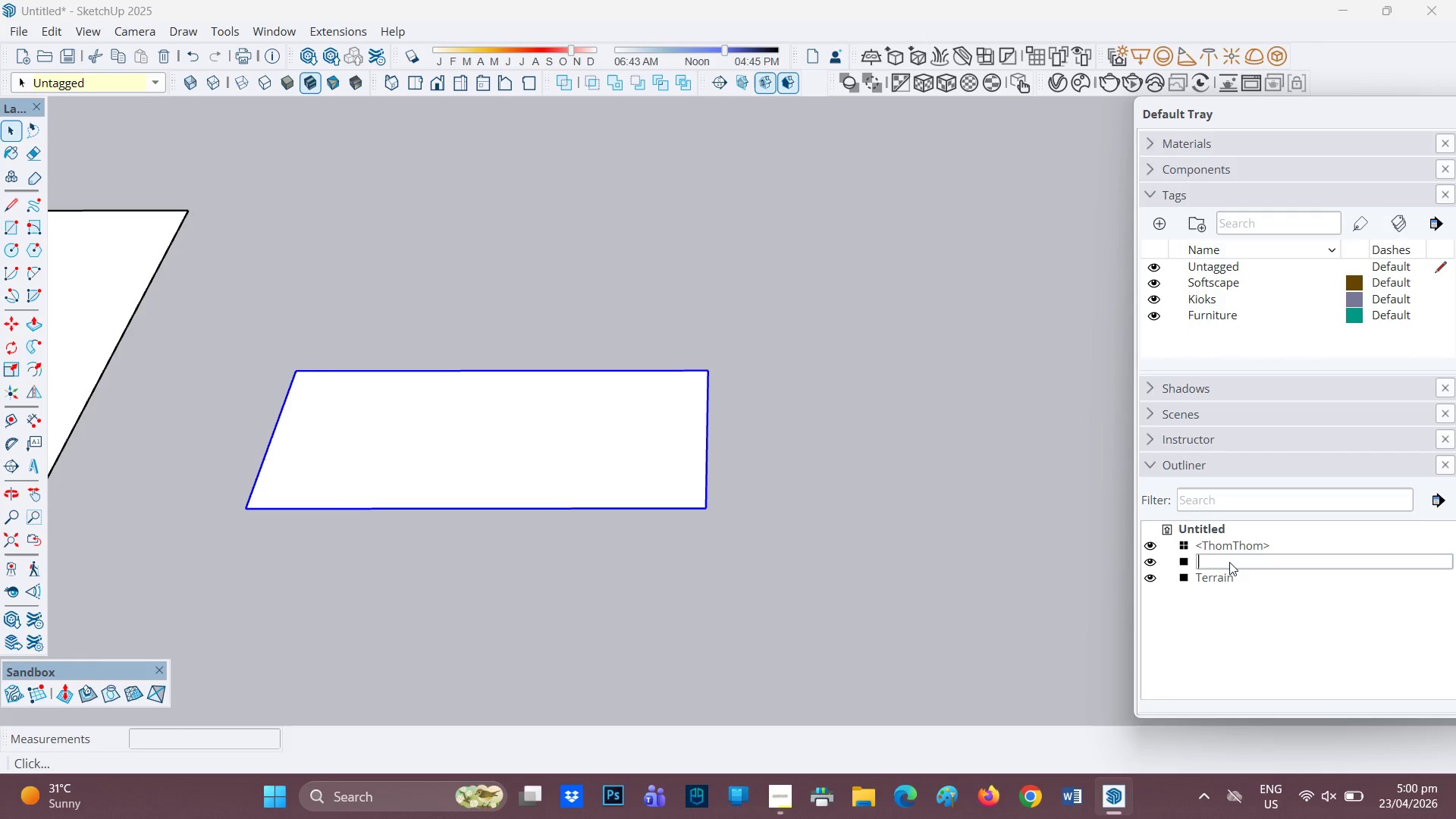 
double_click([1229, 562])
 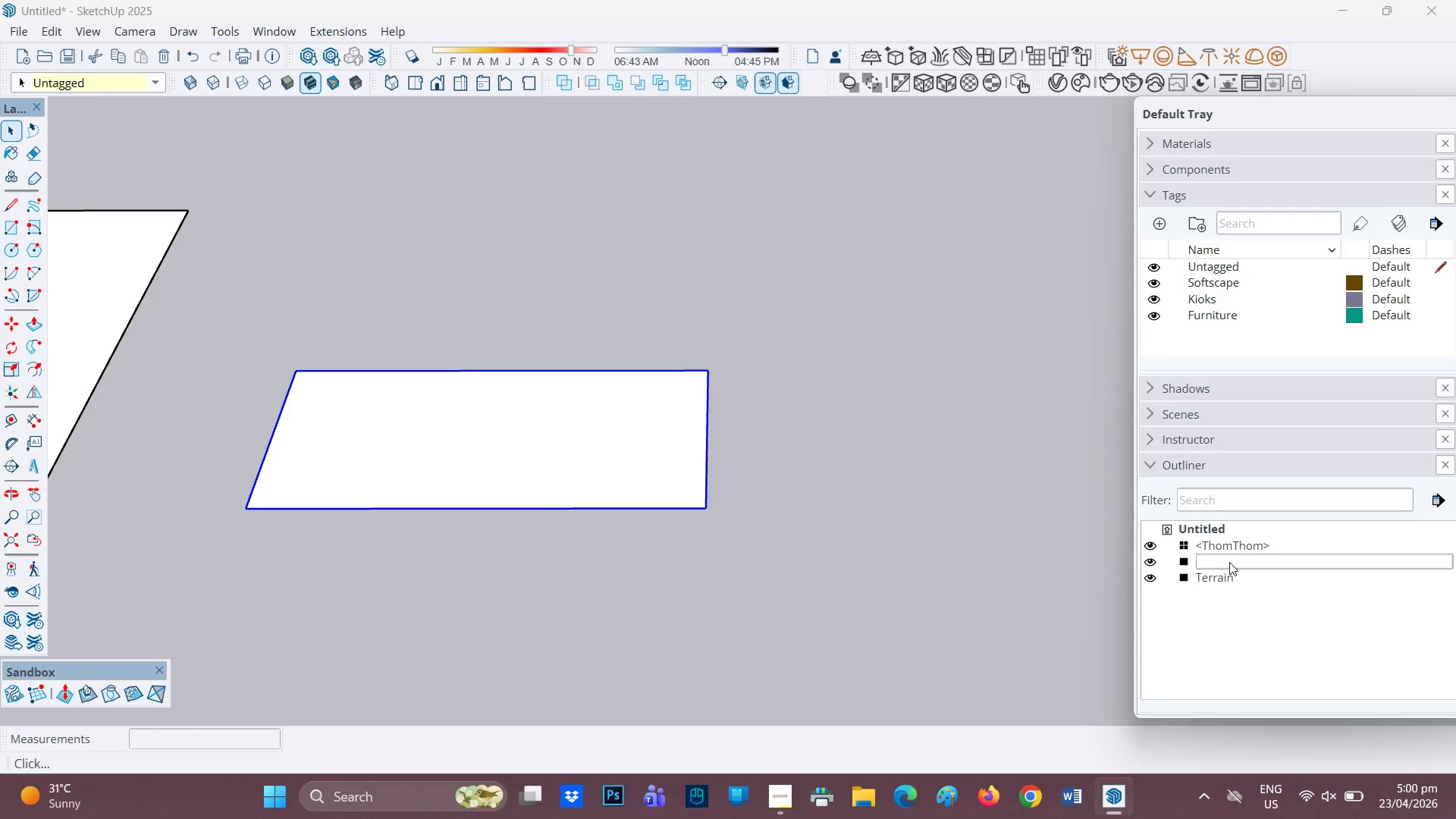 
type(Kioks)
 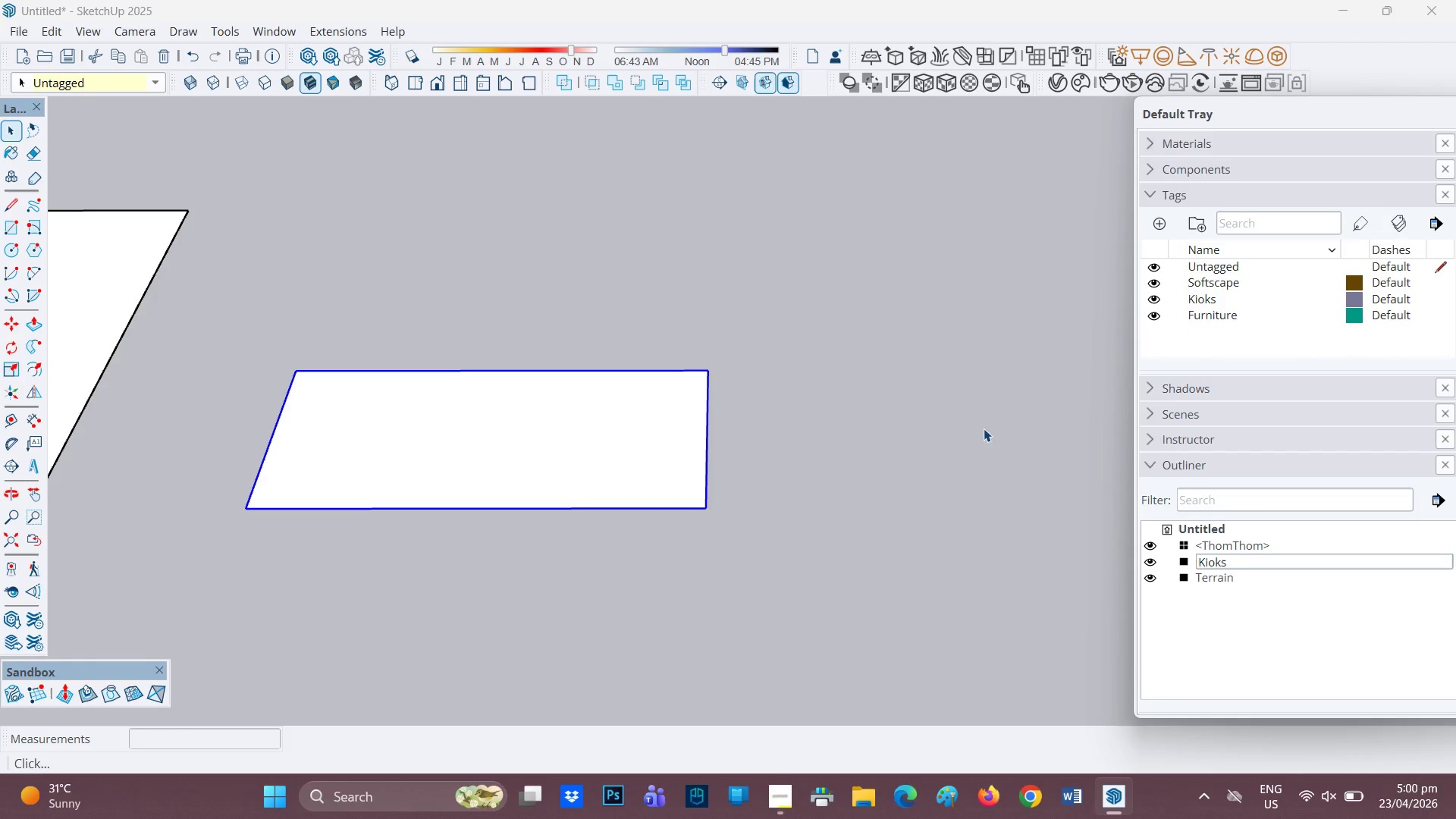 
left_click([937, 510])
 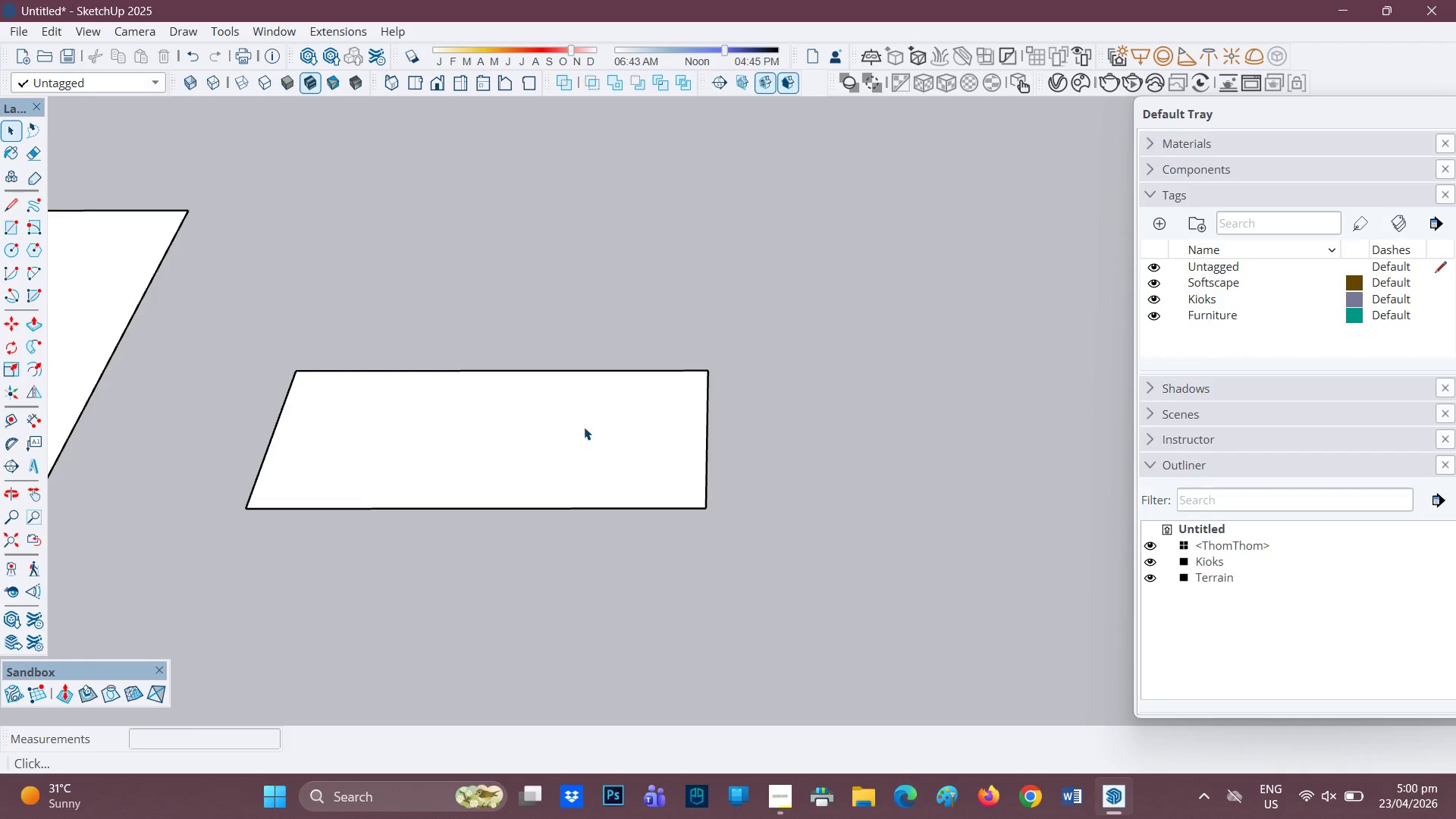 
left_click([584, 427])
 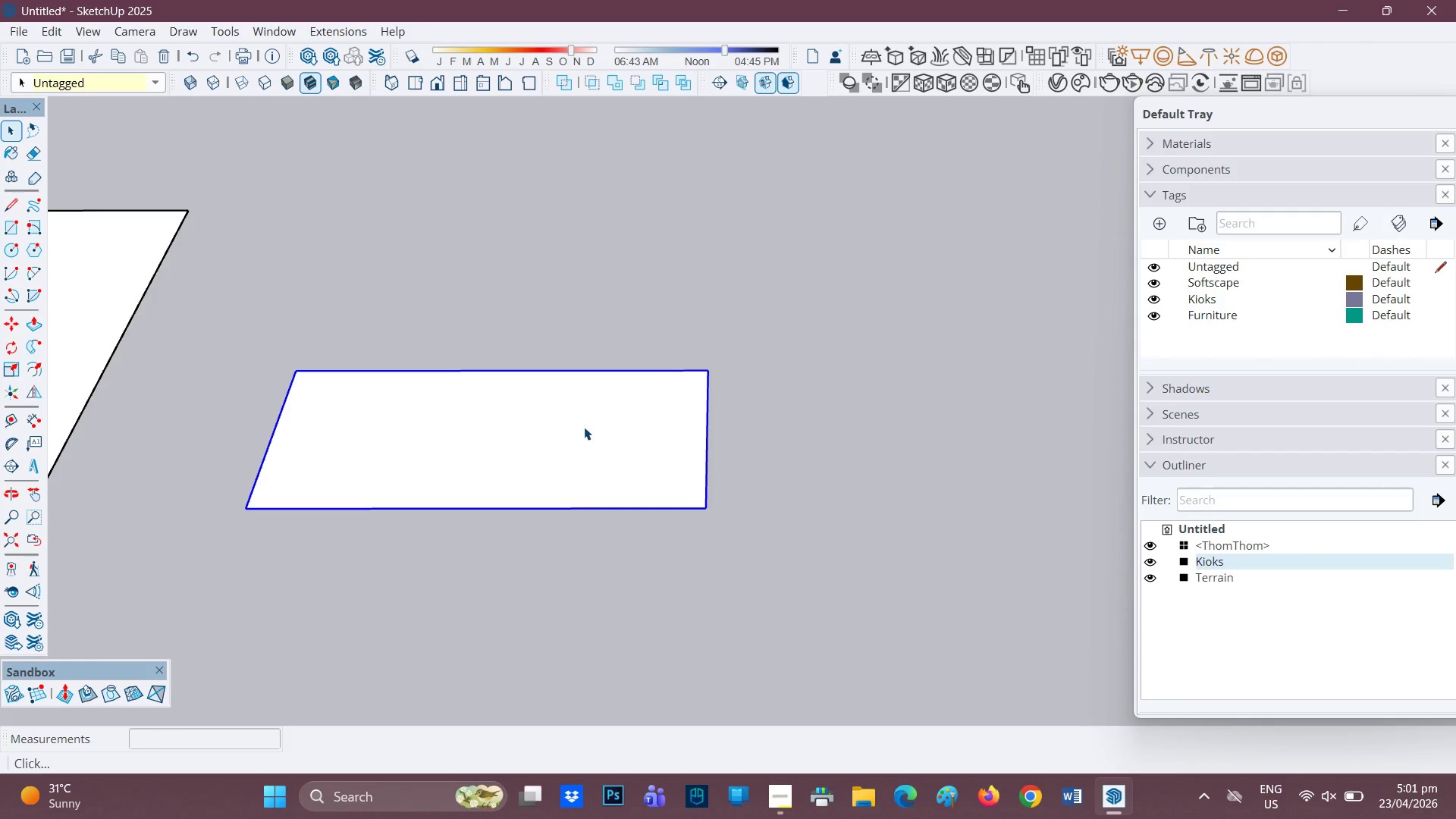 
wait(36.59)
 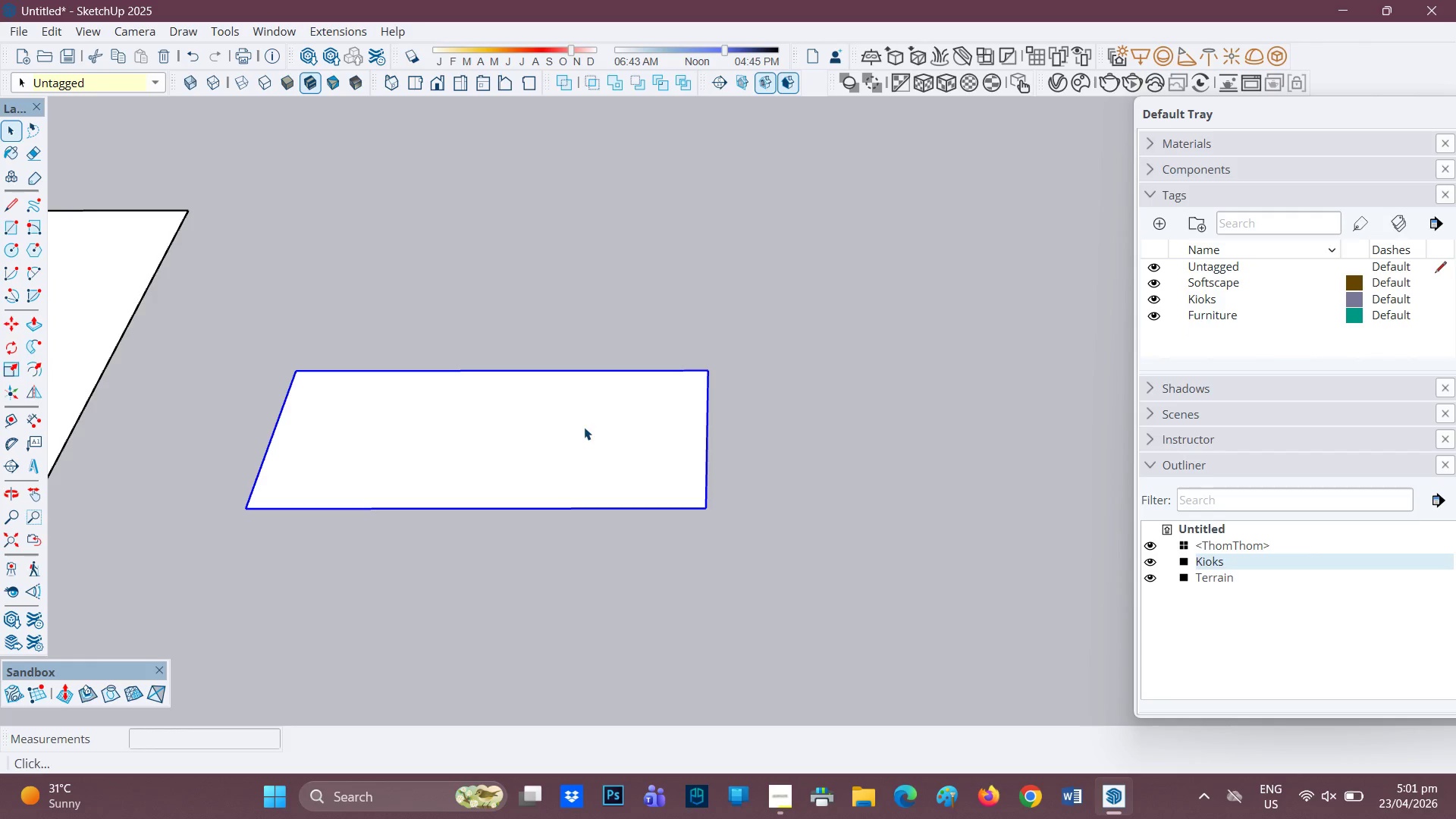 
double_click([584, 427])
 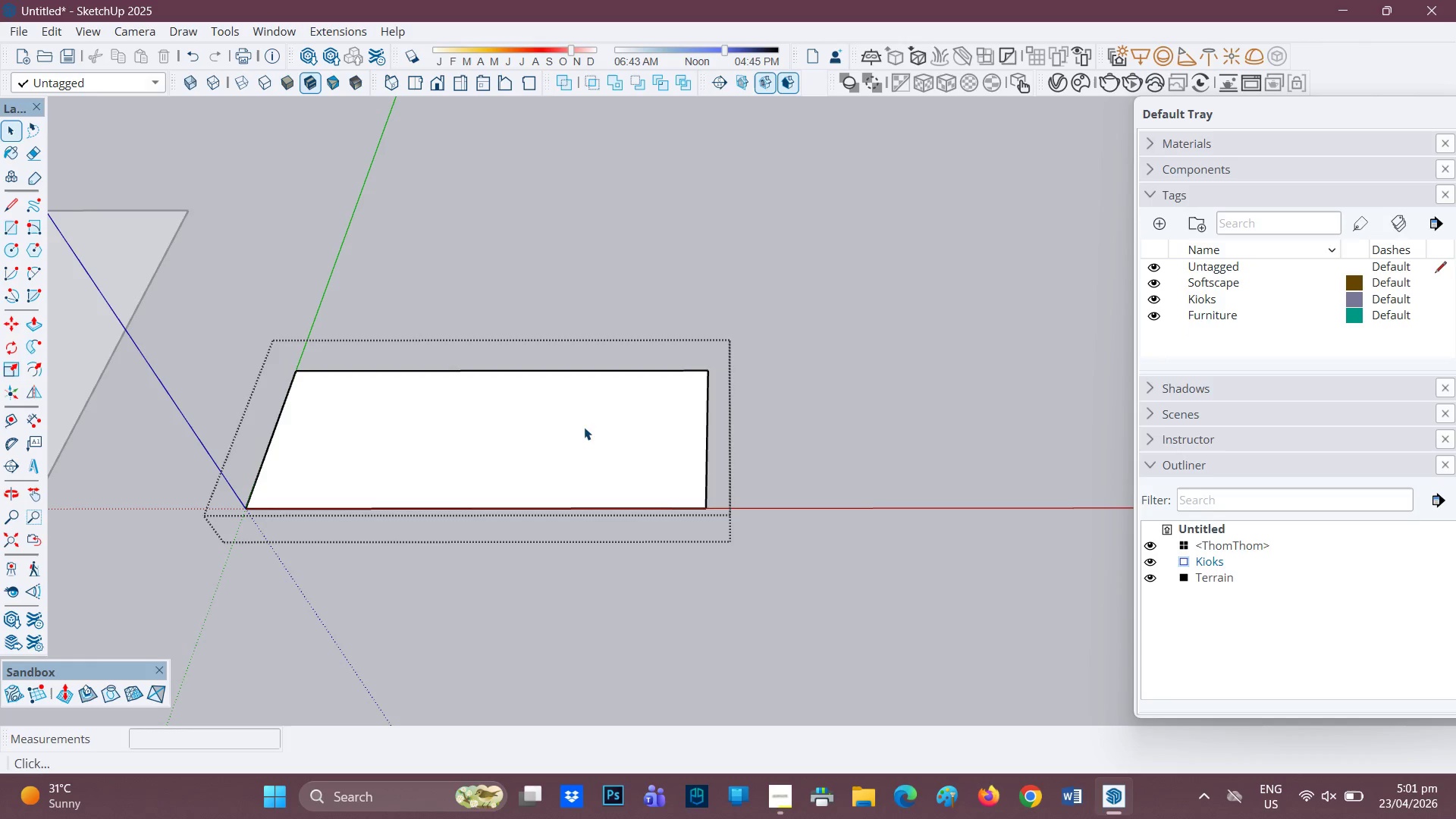 
key(P)
 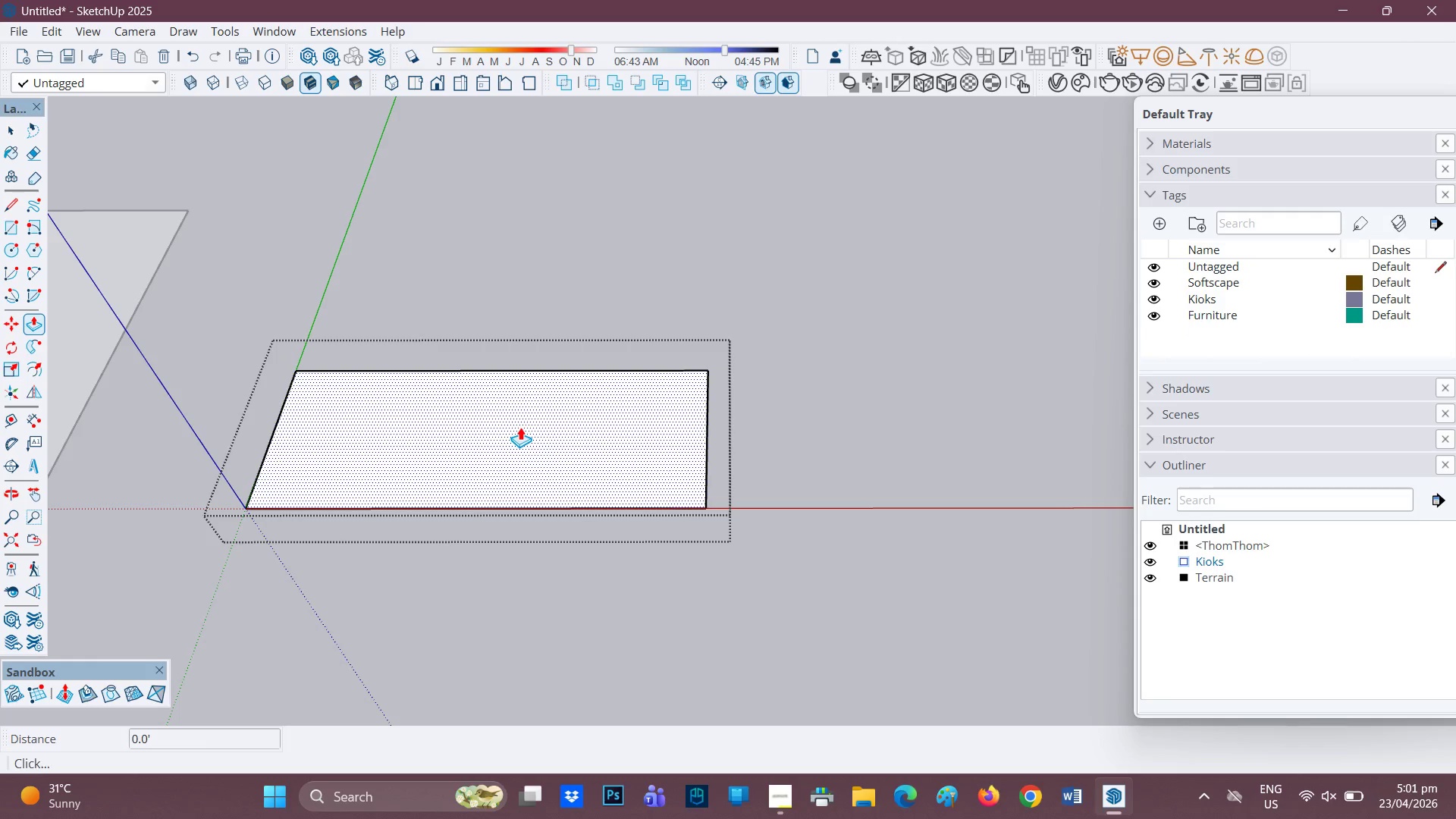 
wait(34.33)
 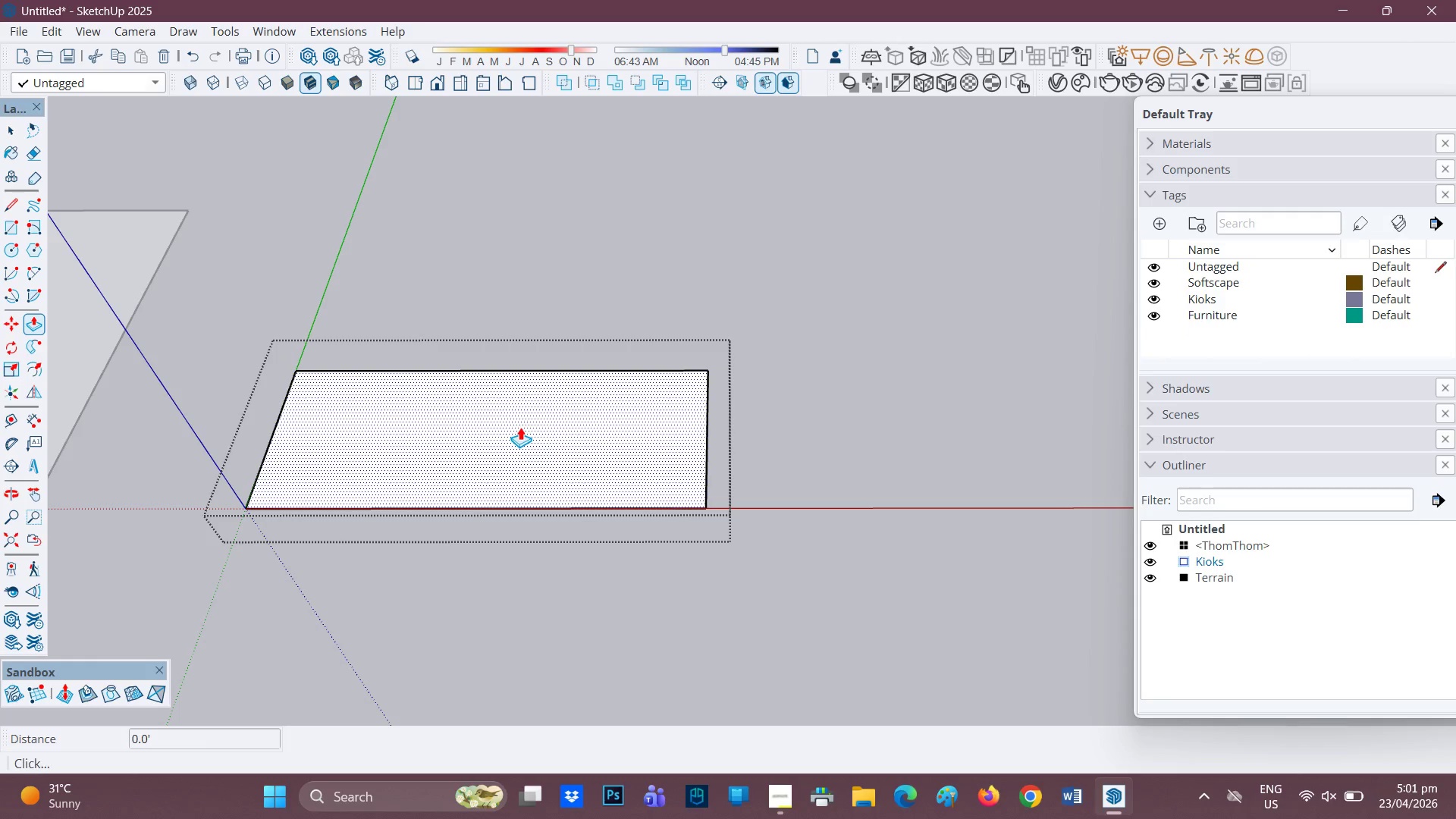 
left_click([777, 787])
 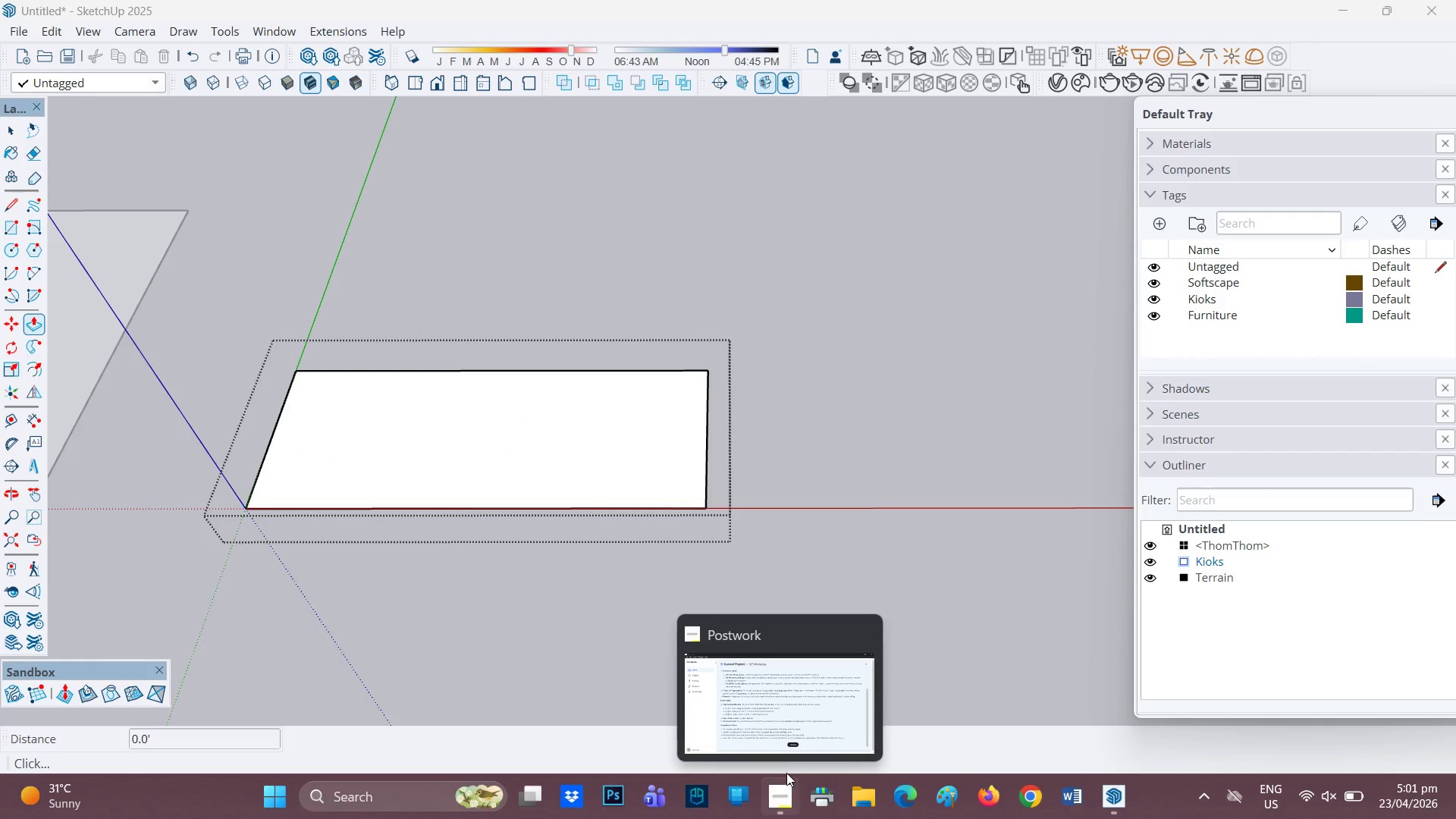 
left_click([799, 691])